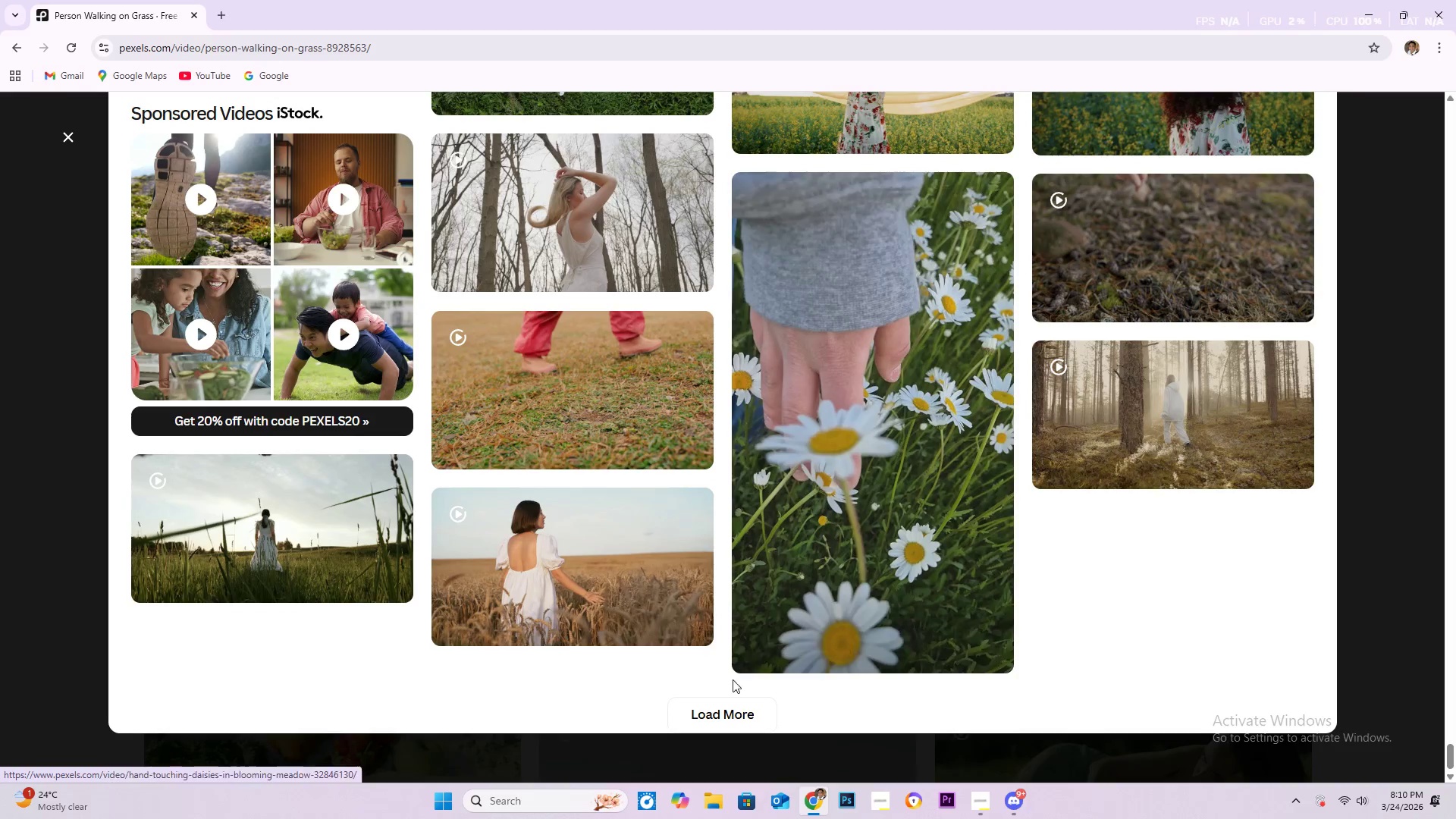 
left_click([736, 706])
 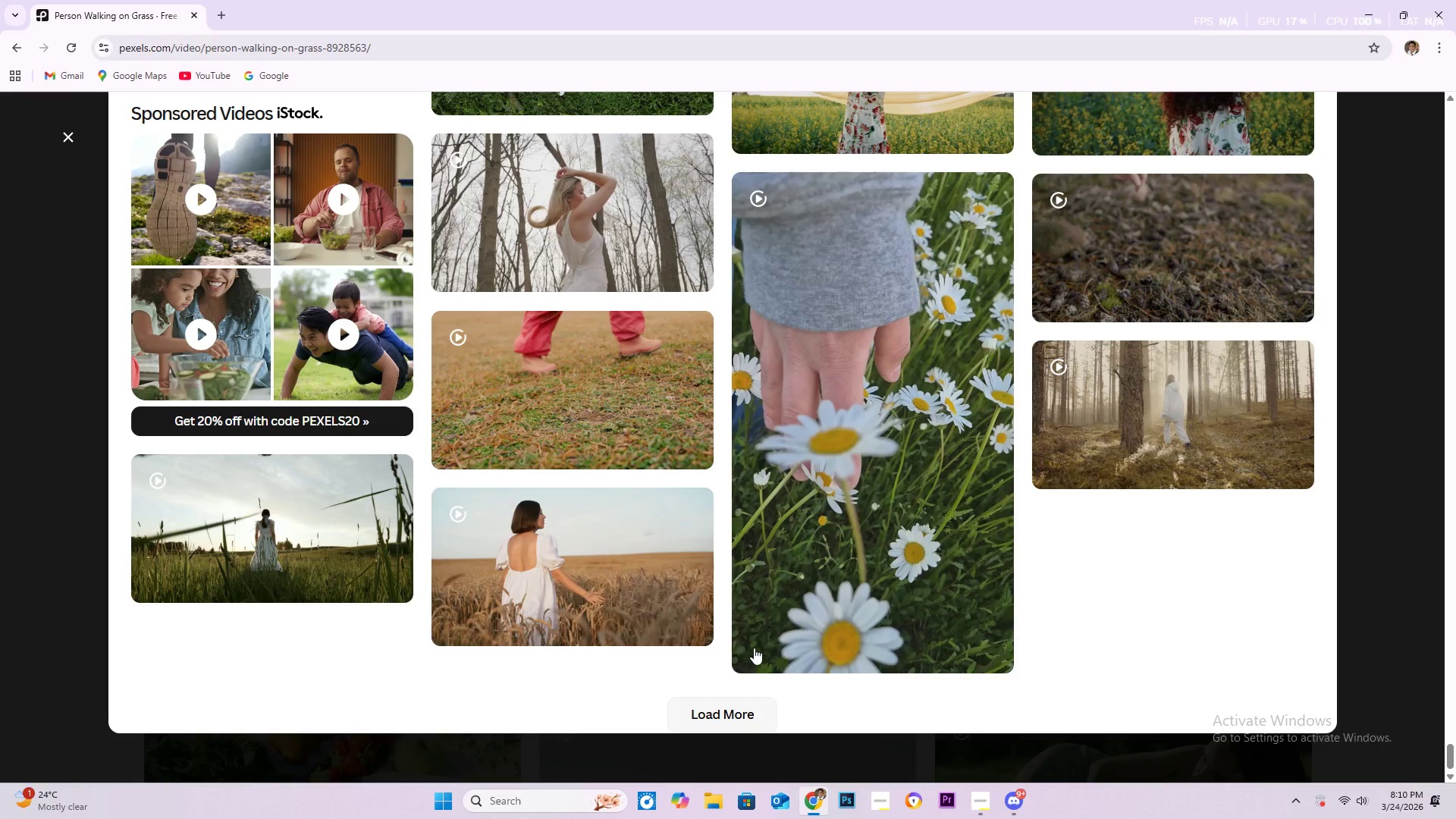 
mouse_move([767, 628])
 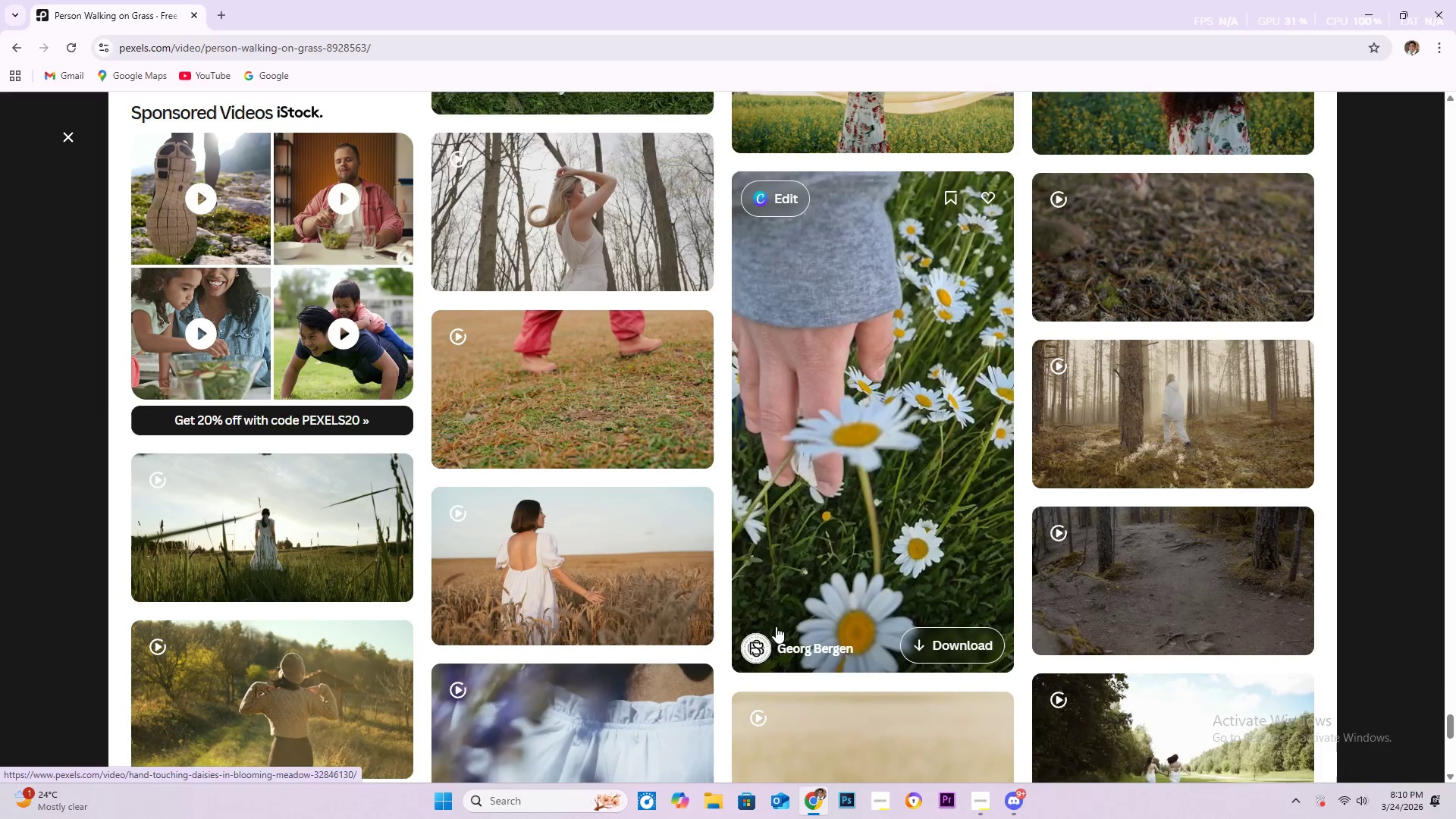 
scroll: coordinate [898, 619], scroll_direction: down, amount: 23.0
 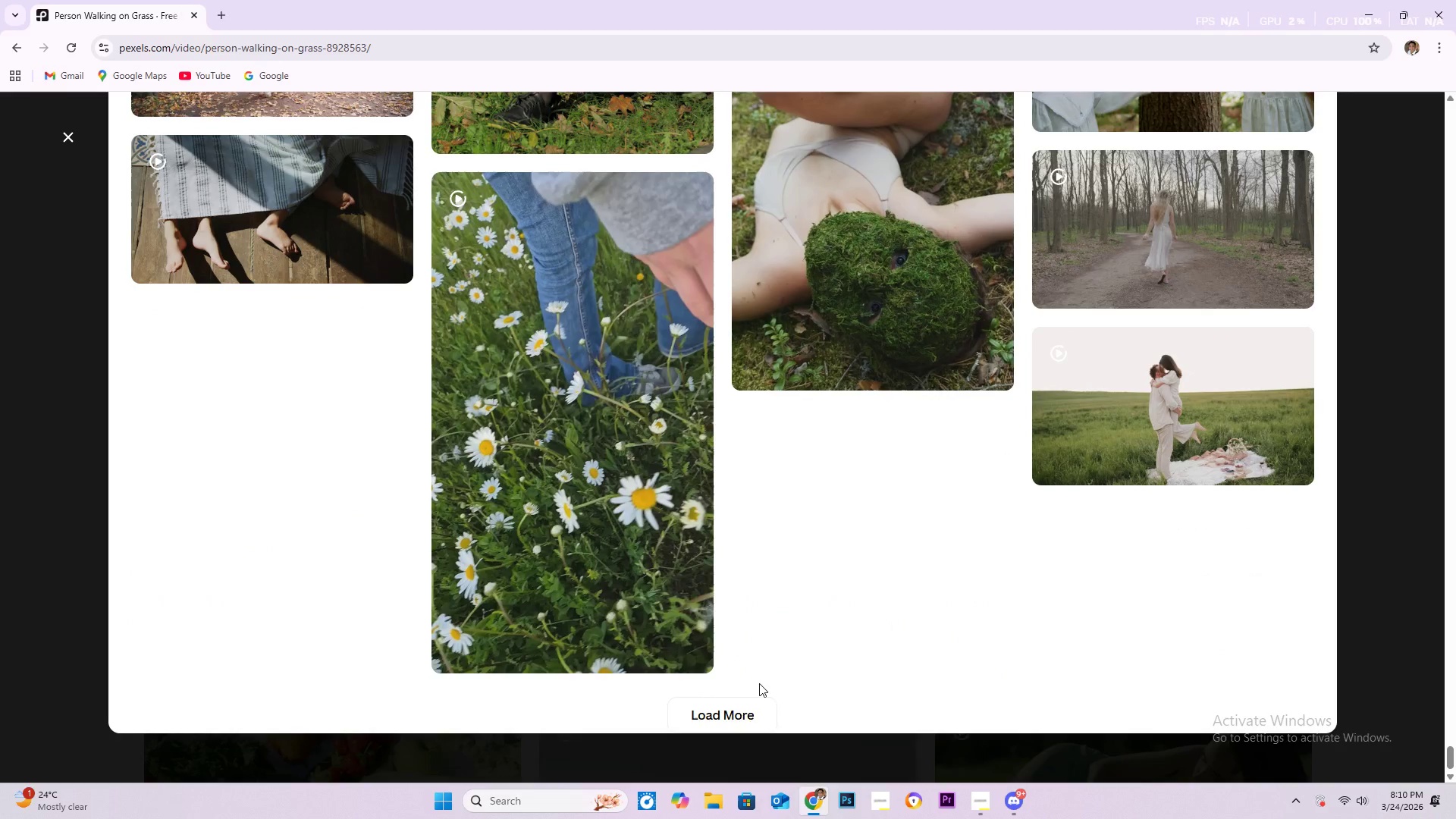 
left_click([736, 714])
 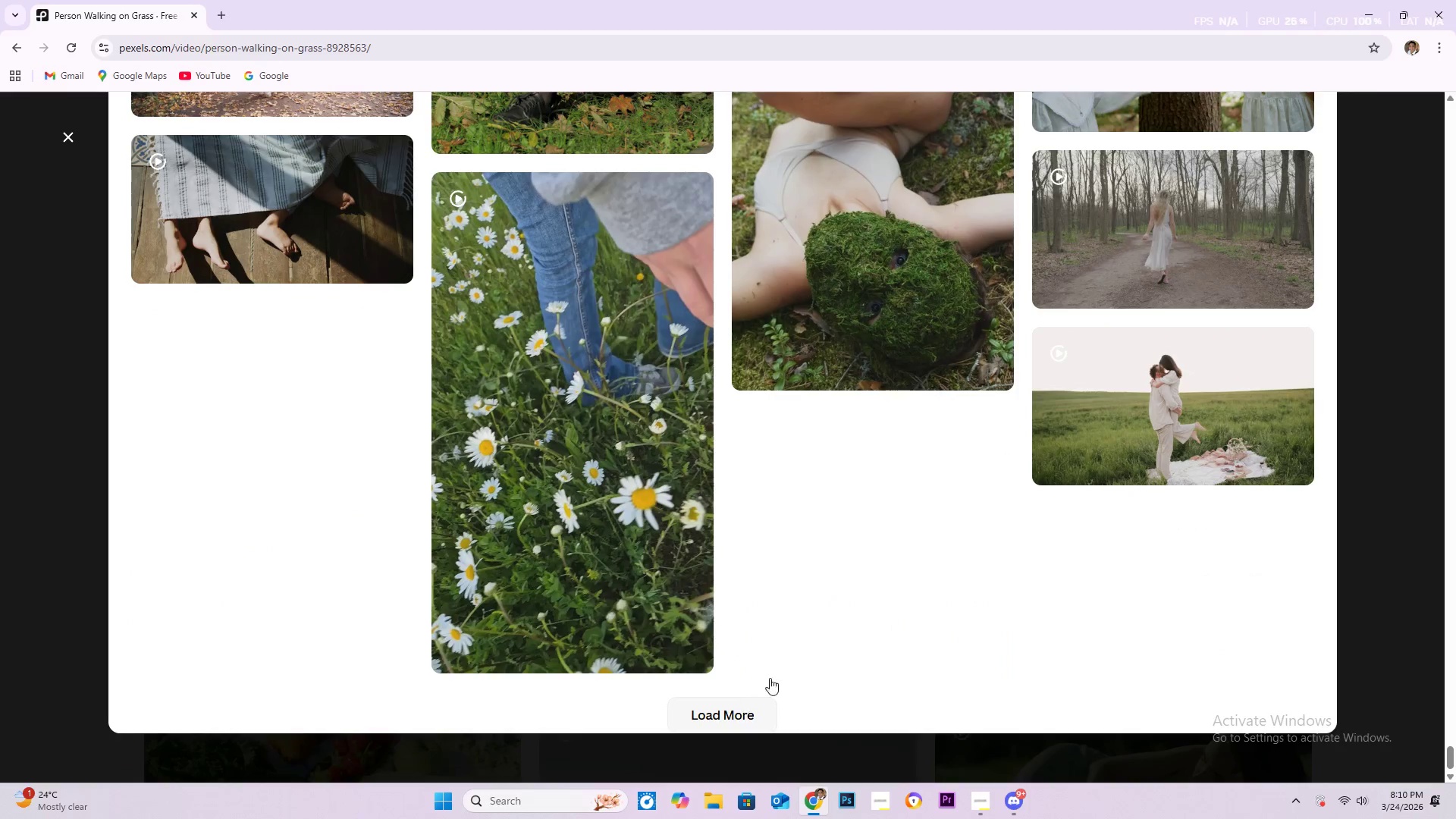 
mouse_move([895, 604])
 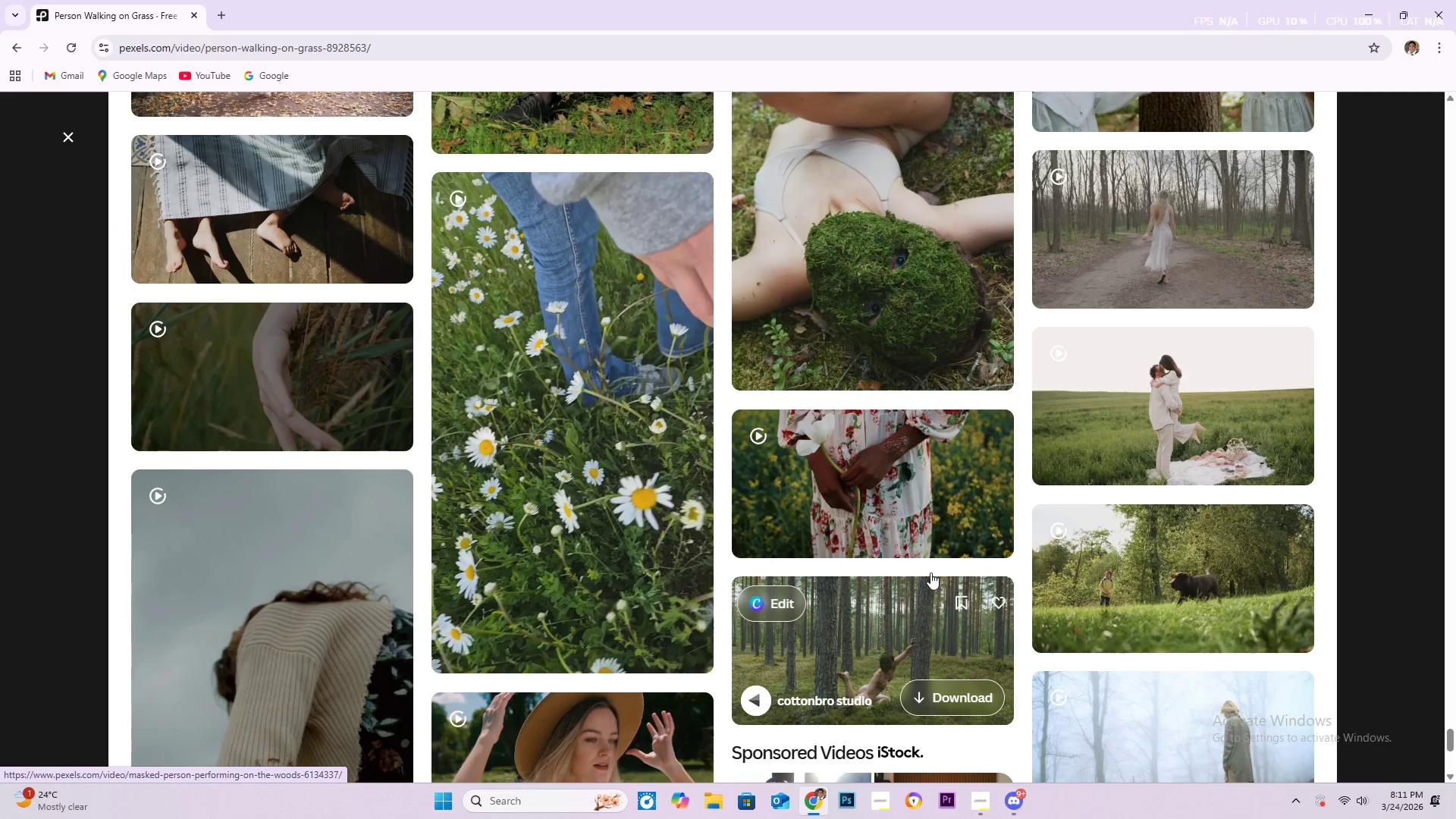 
scroll: coordinate [927, 572], scroll_direction: down, amount: 5.0
 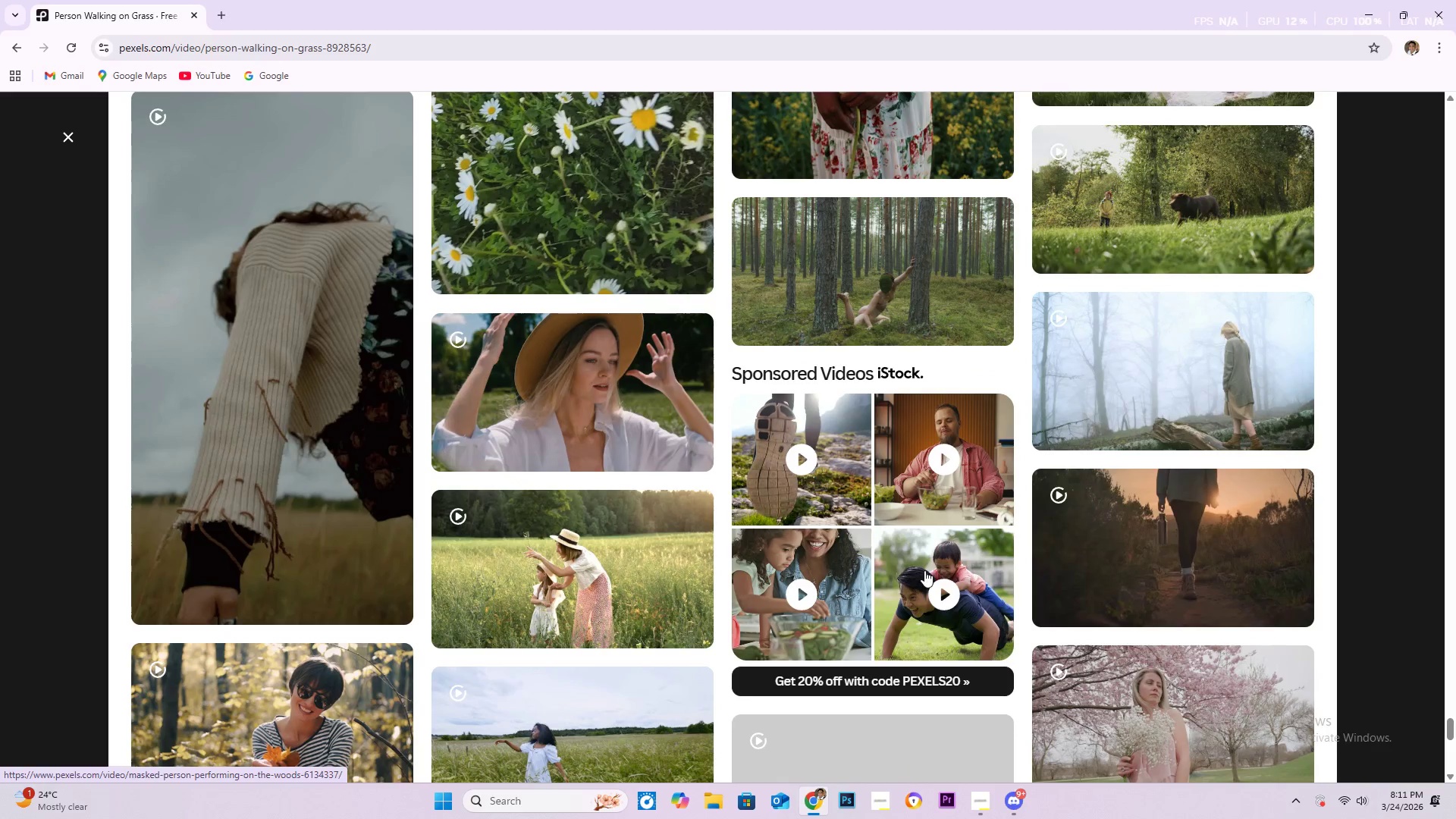 
scroll: coordinate [924, 570], scroll_direction: up, amount: 5.0
 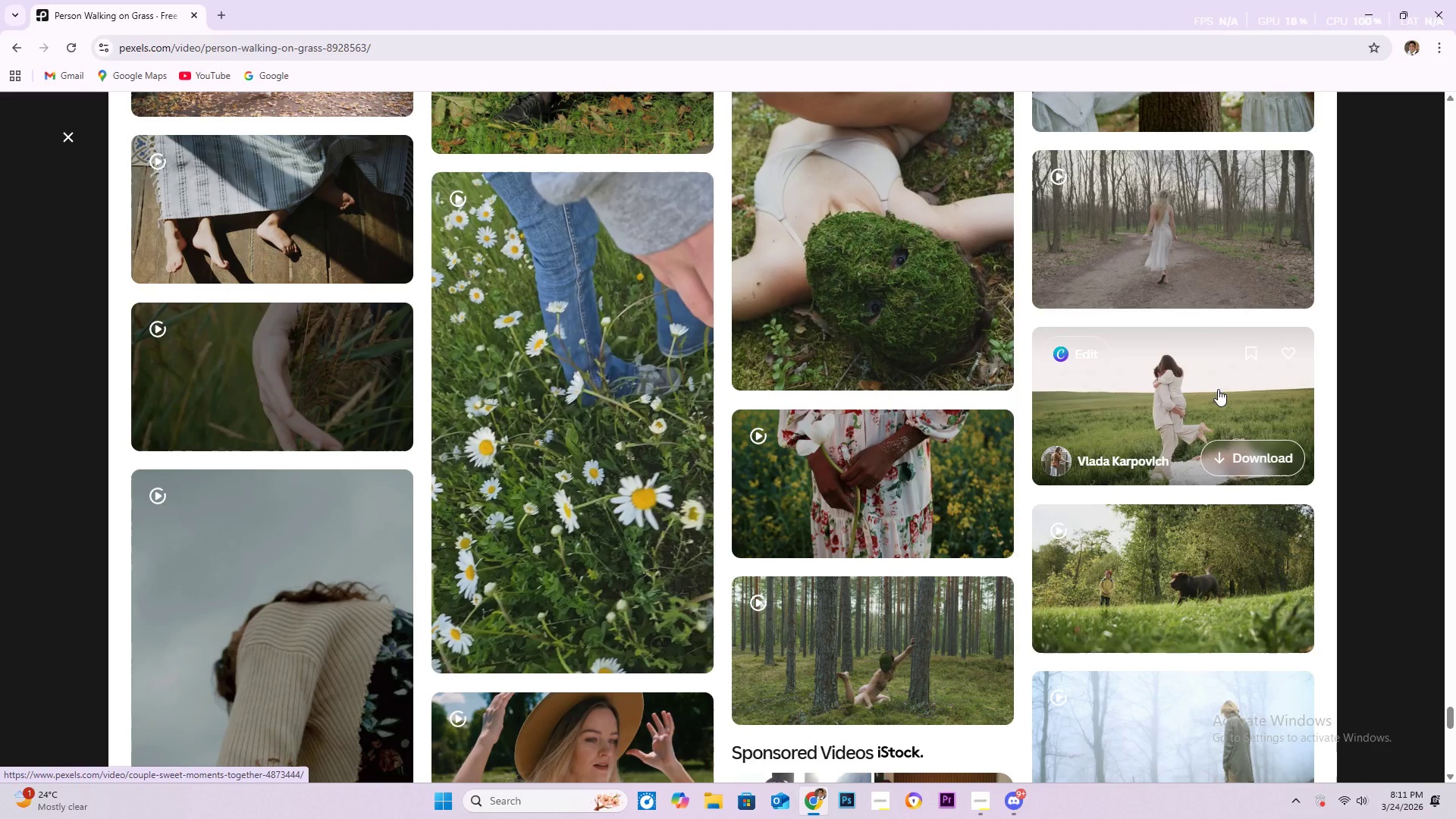 
left_click([1135, 459])
 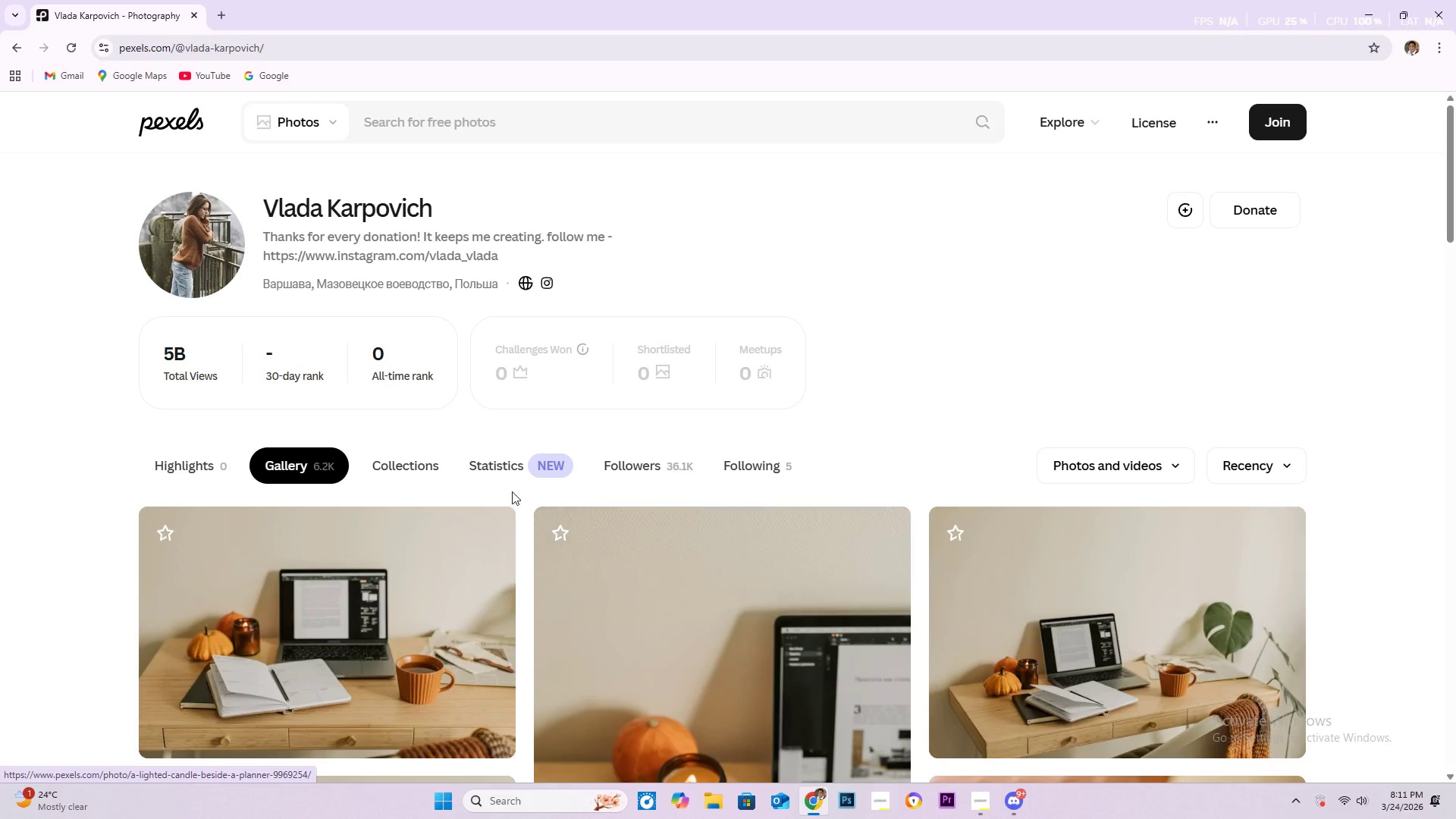 
wait(5.31)
 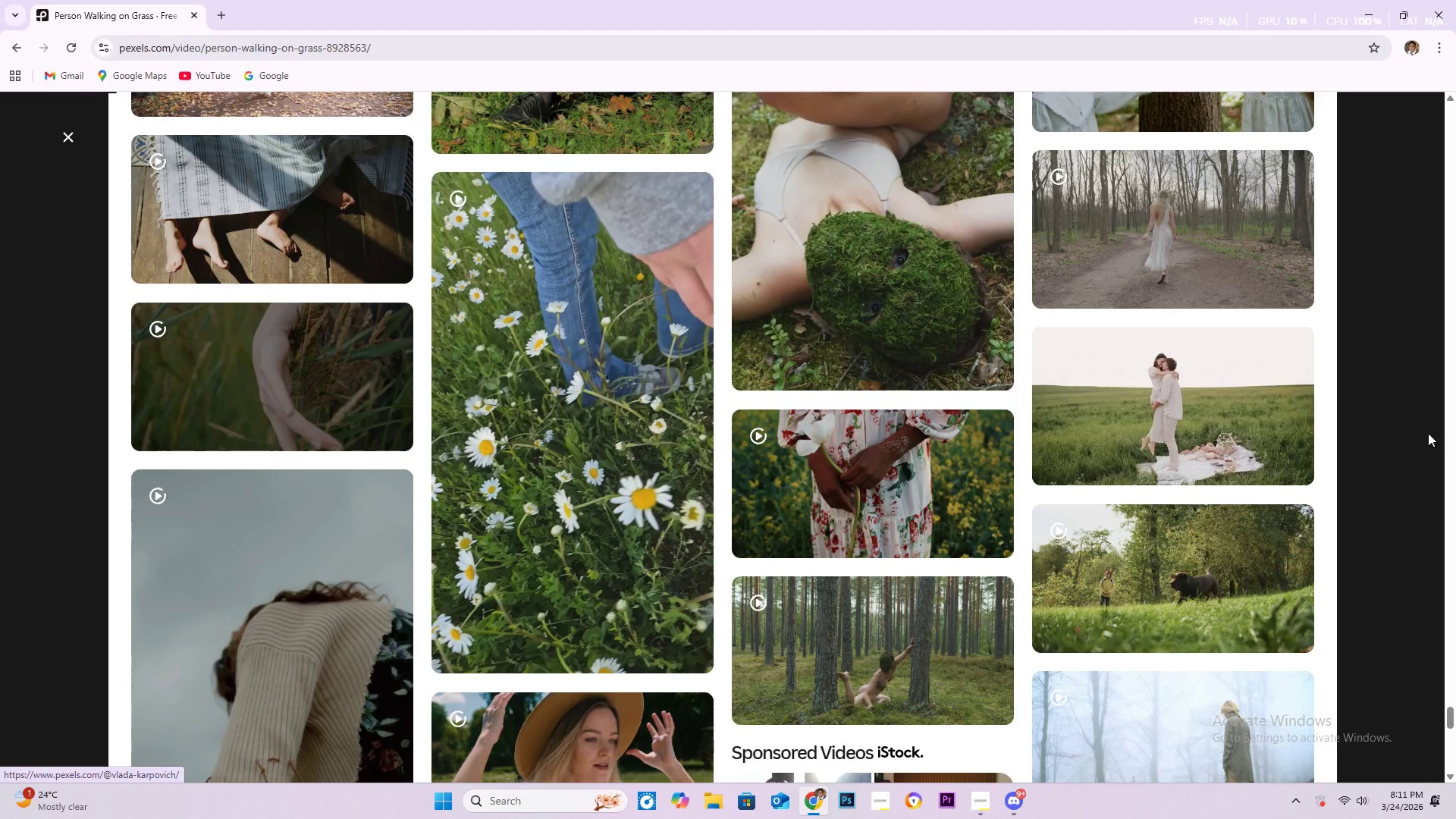 
scroll: coordinate [429, 391], scroll_direction: up, amount: 2.0
 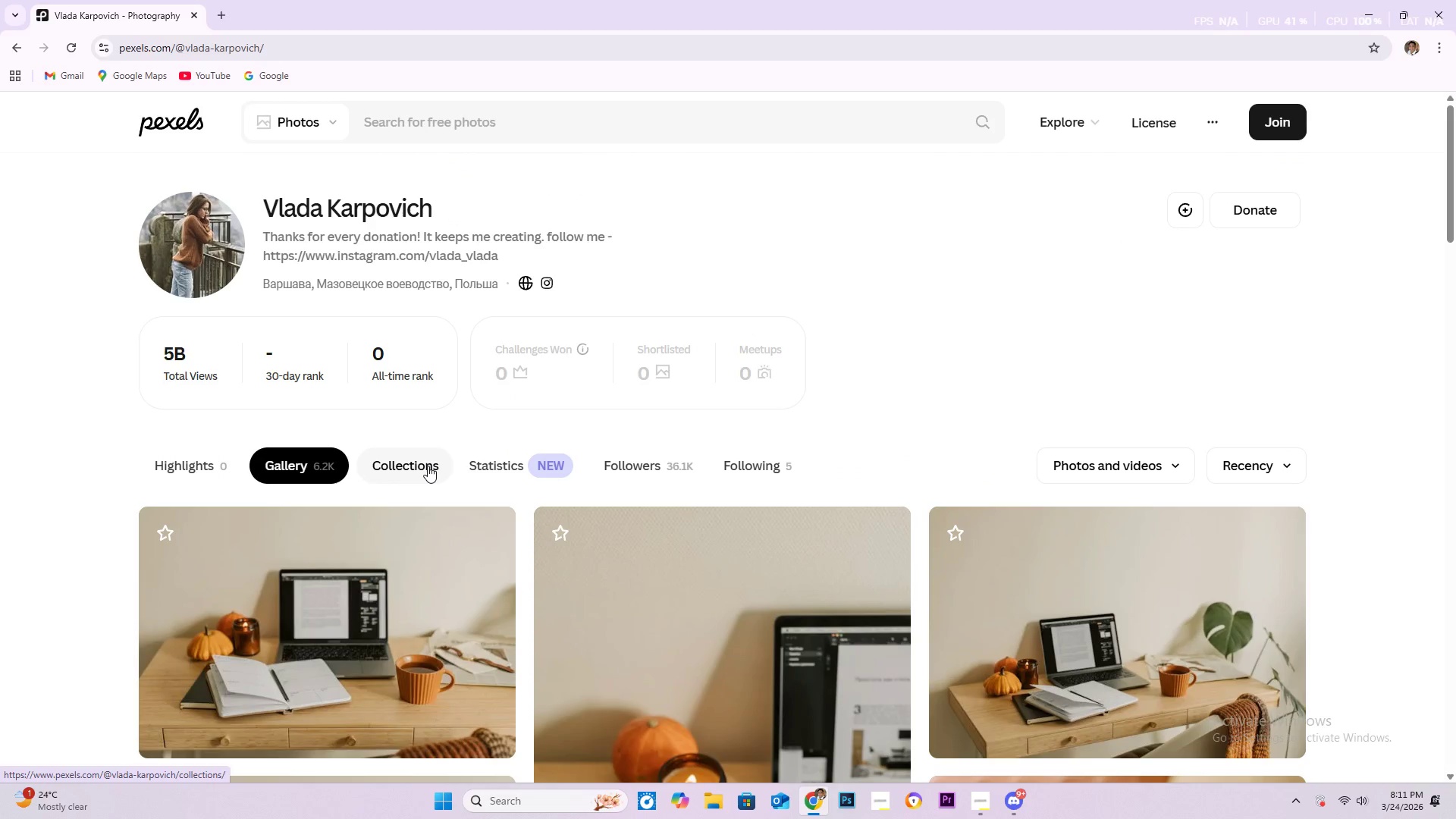 
left_click([428, 466])
 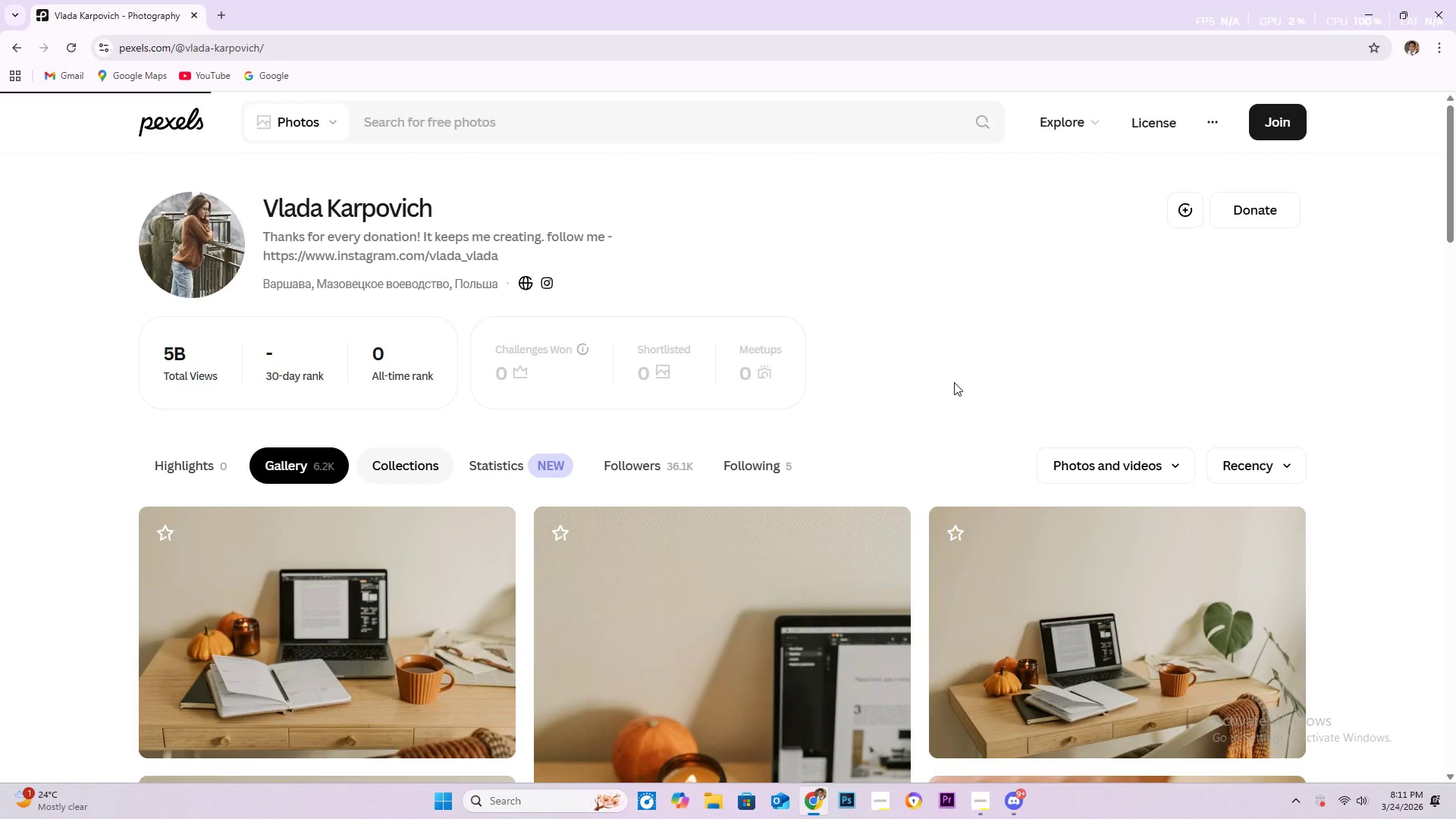 
wait(12.06)
 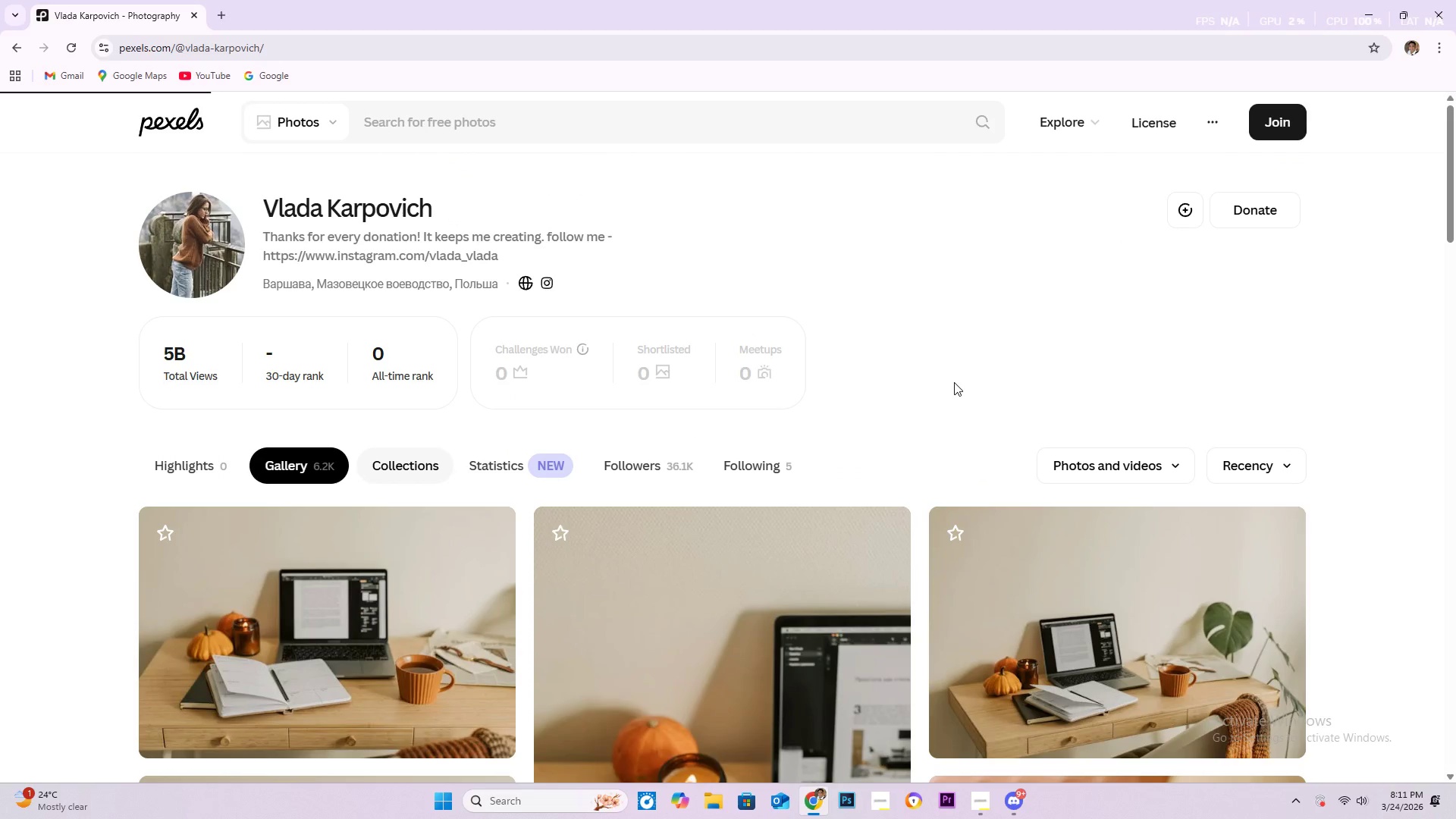 
scroll: coordinate [943, 393], scroll_direction: down, amount: 5.0
 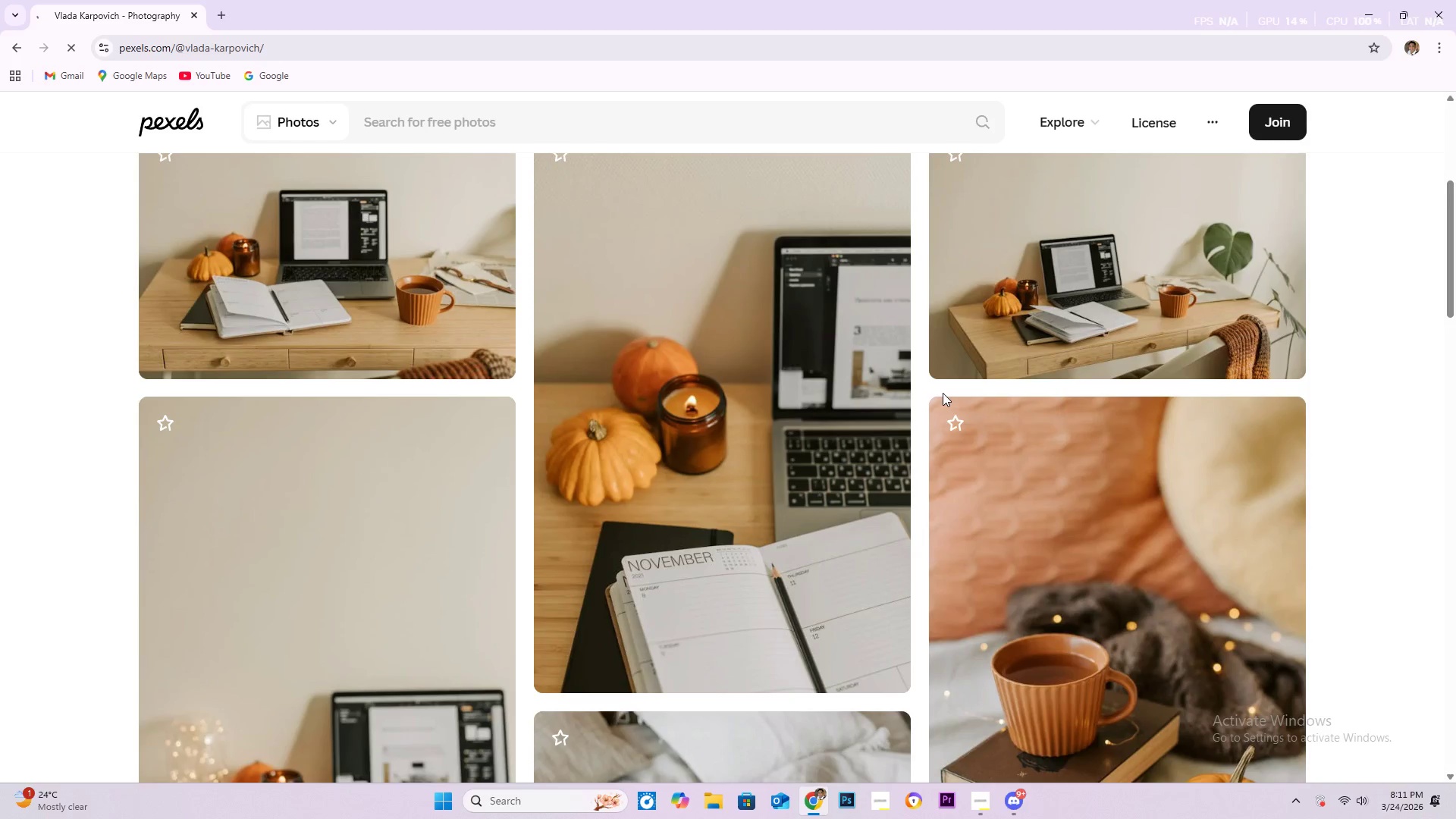 
scroll: coordinate [943, 393], scroll_direction: down, amount: 3.0
 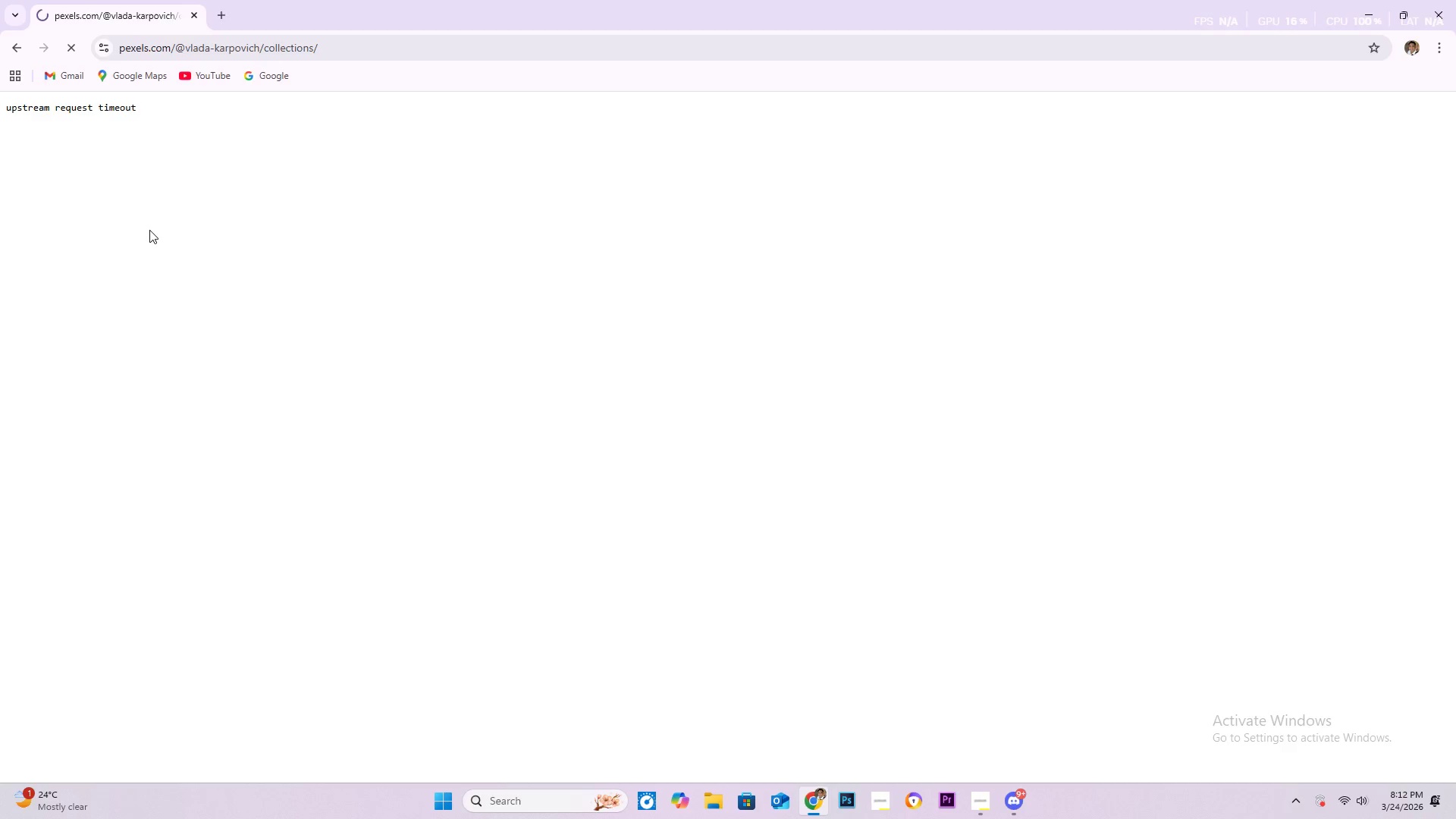 
wait(41.71)
 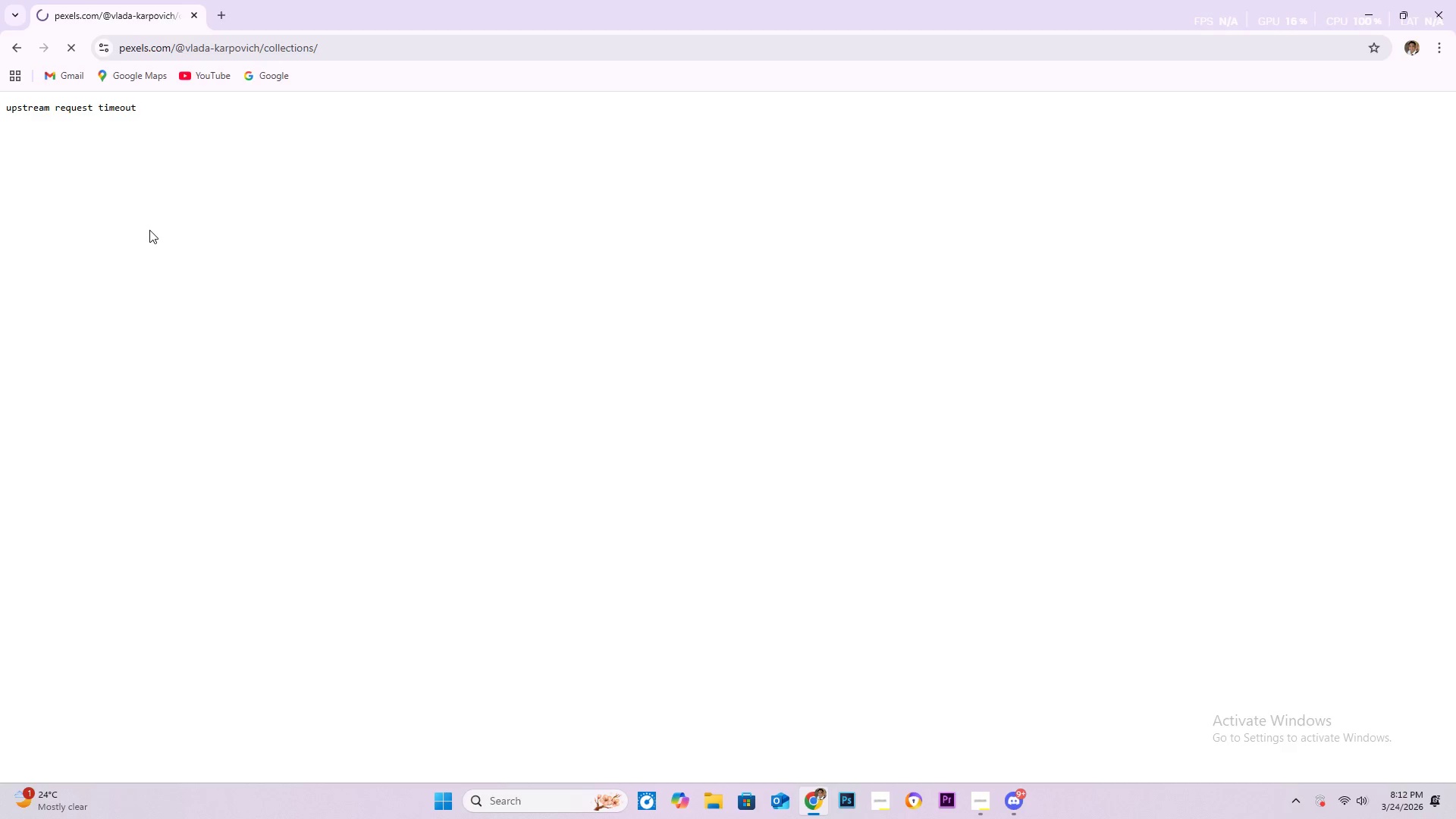 
left_click([23, 48])
 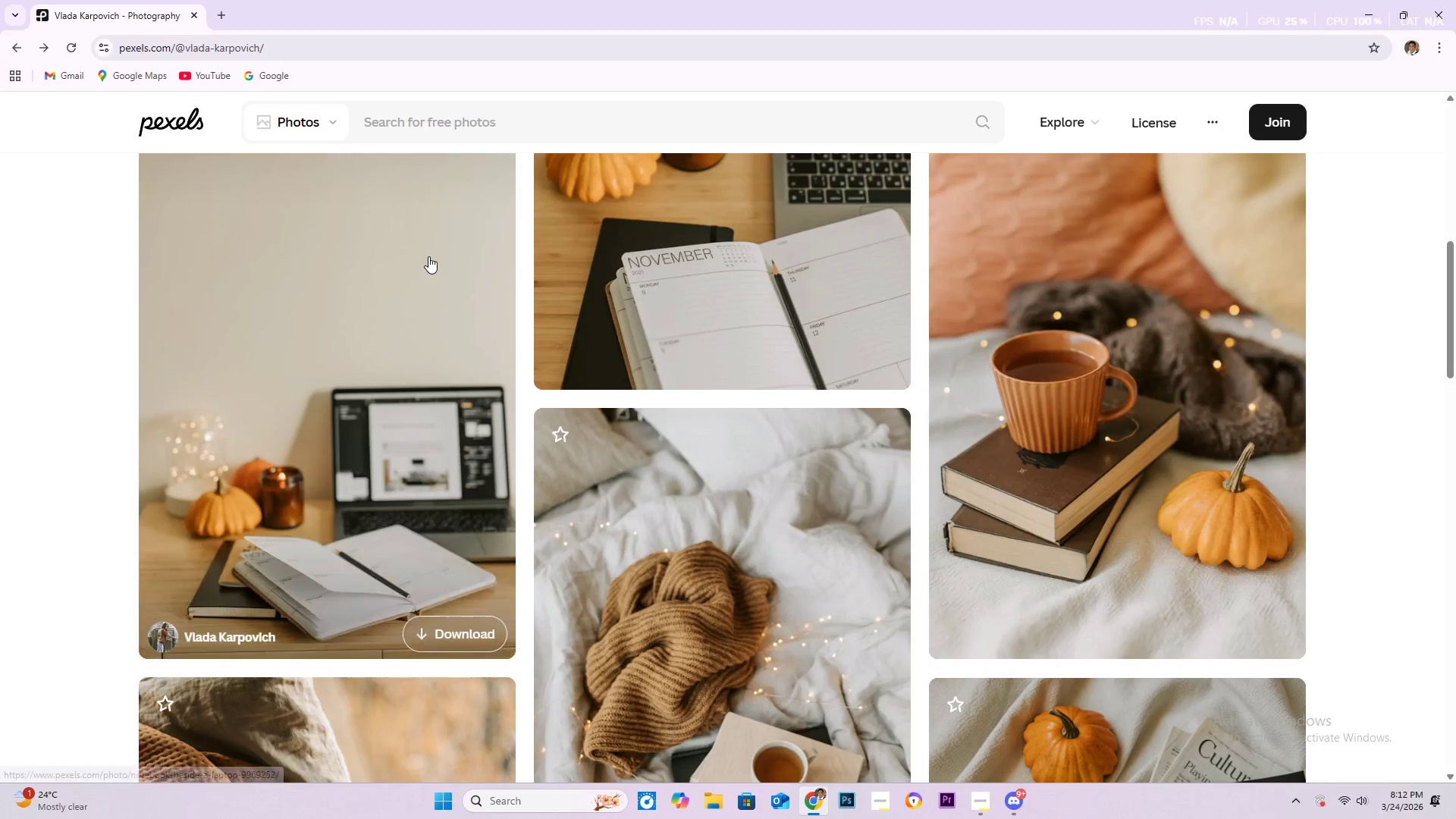 
scroll: coordinate [408, 190], scroll_direction: up, amount: 9.0
 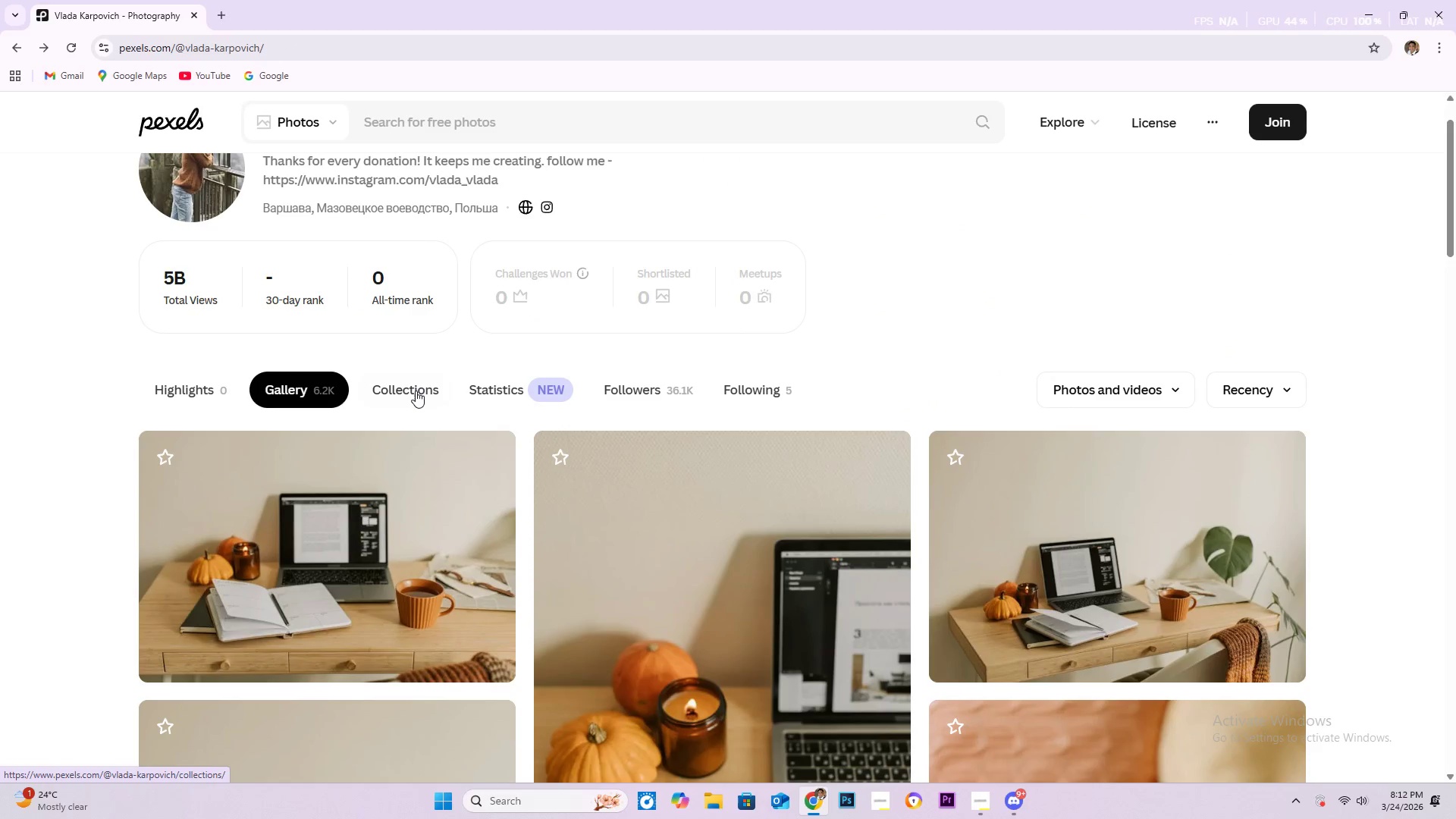 
left_click([416, 391])
 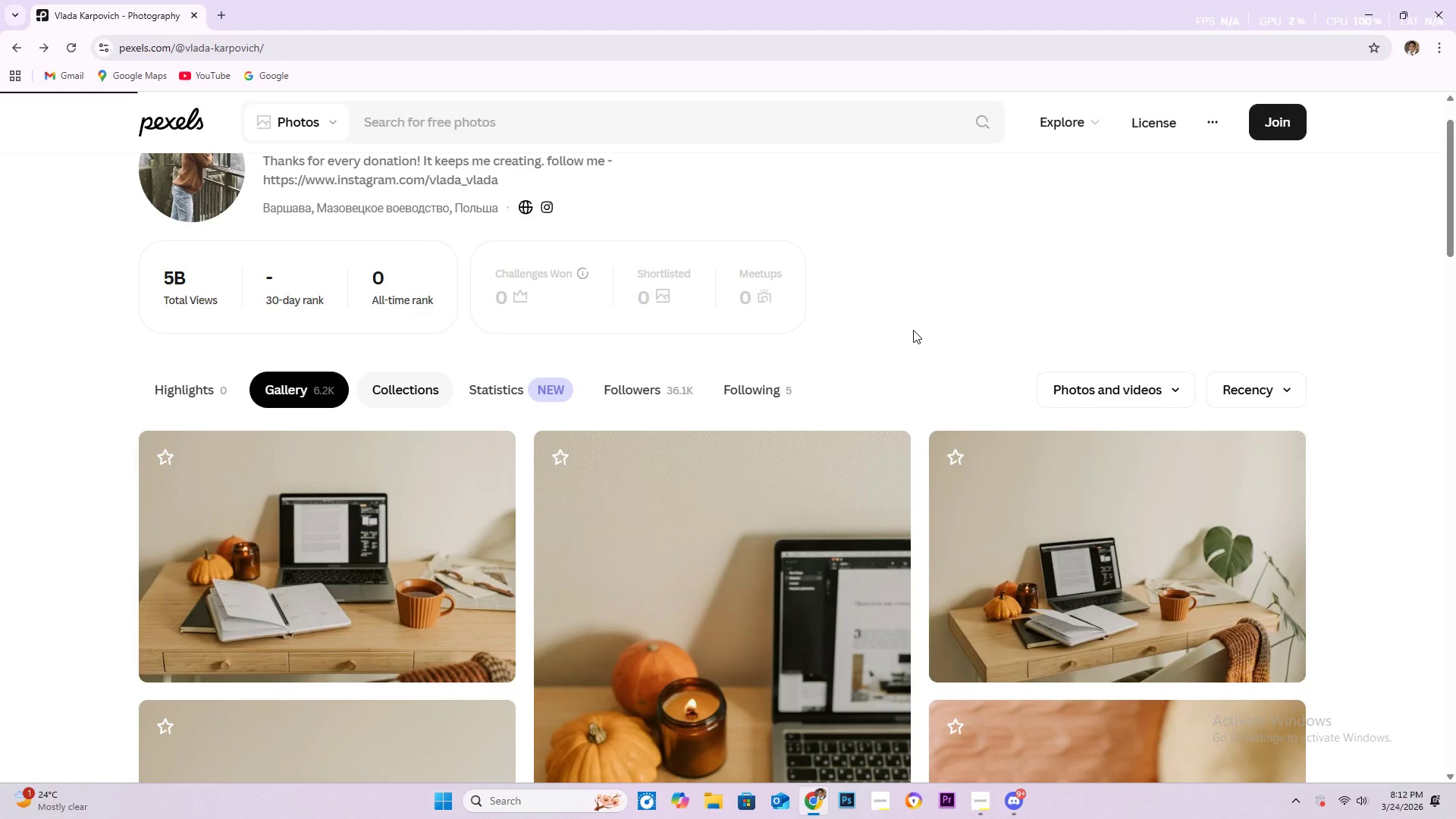 
wait(8.09)
 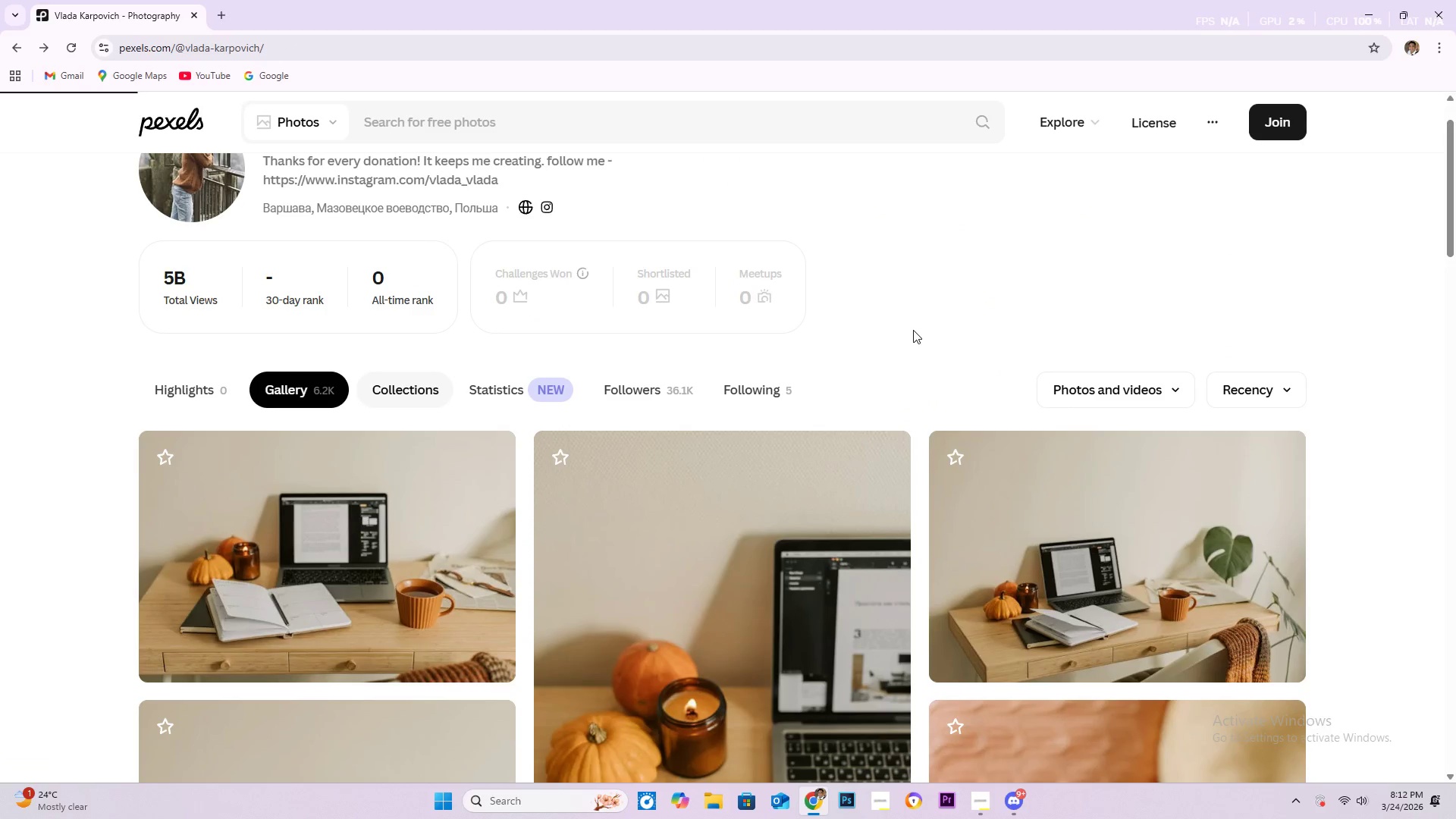 
scroll: coordinate [478, 475], scroll_direction: down, amount: 37.0
 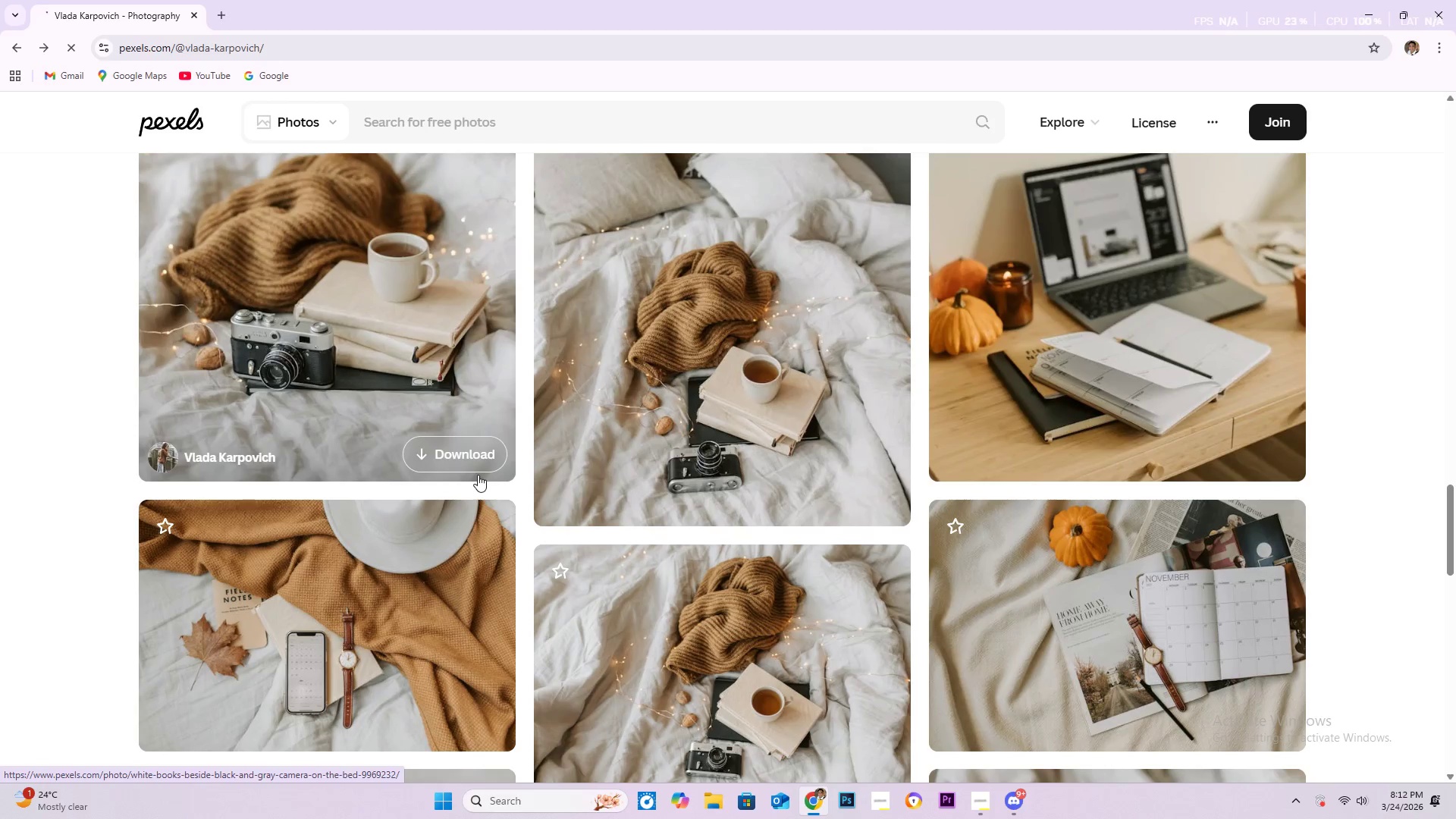 
scroll: coordinate [478, 486], scroll_direction: down, amount: 47.0
 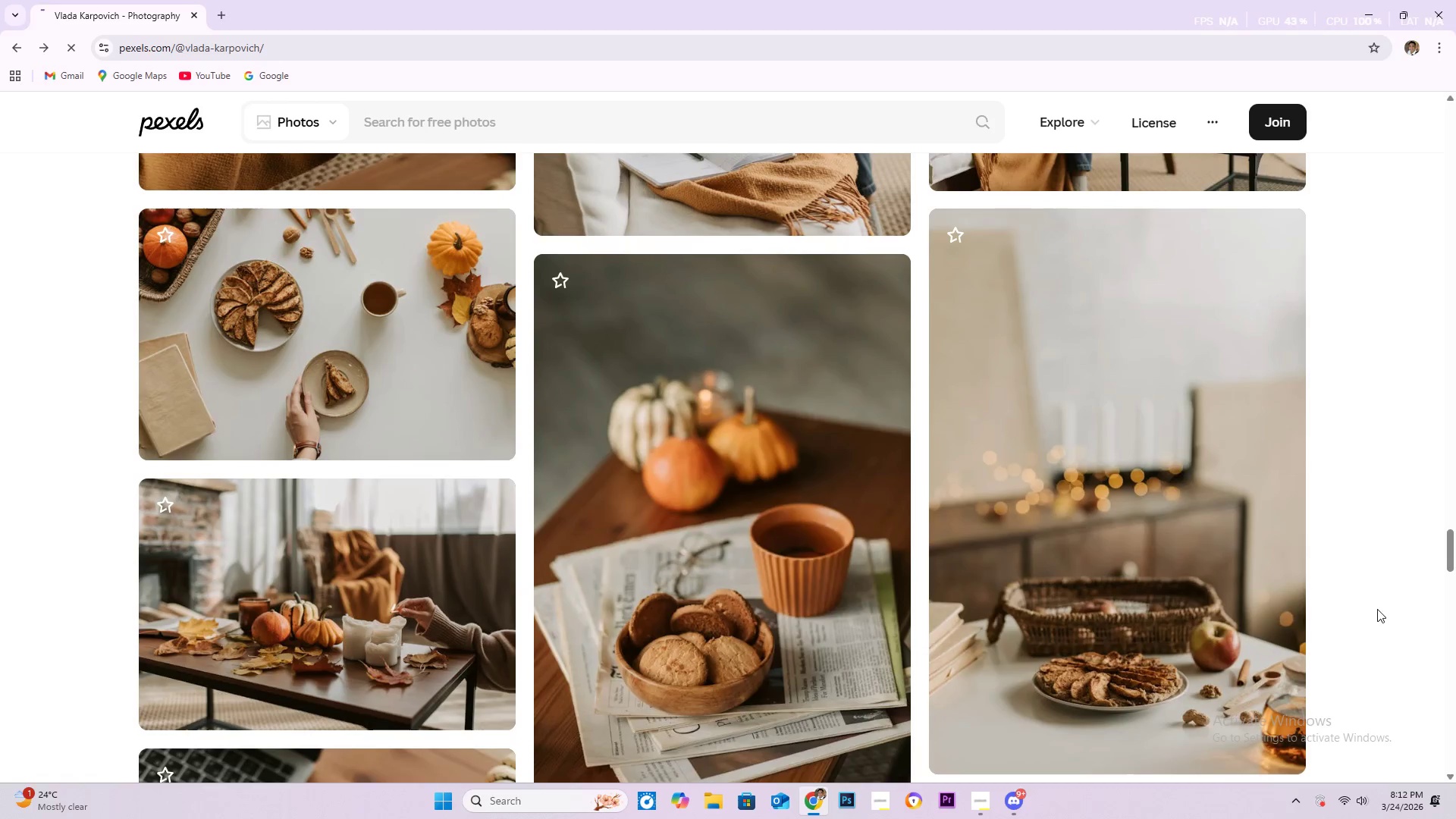 
left_click_drag(start_coordinate=[1454, 553], to_coordinate=[1455, 143])
 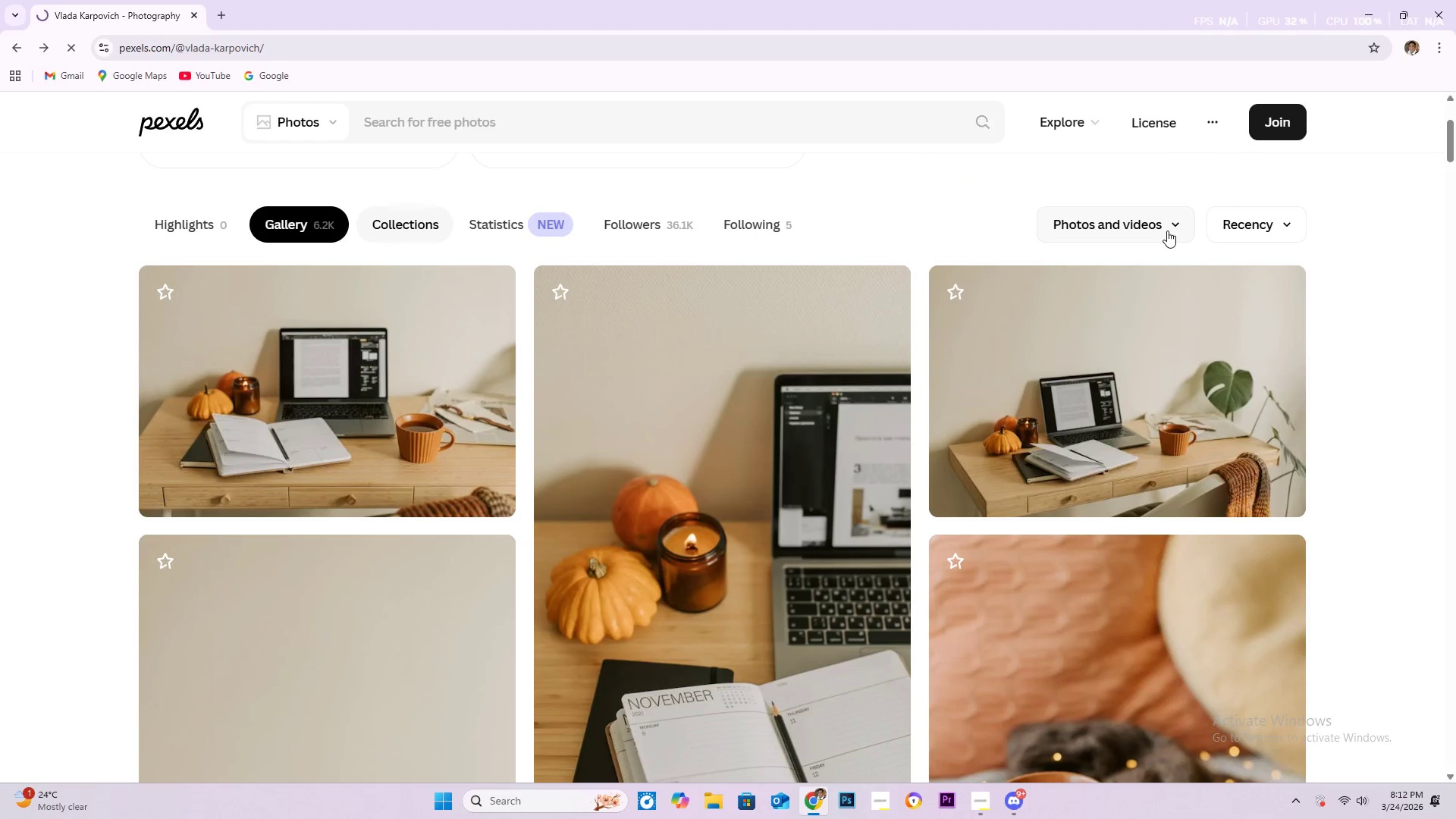 
left_click([1171, 231])
 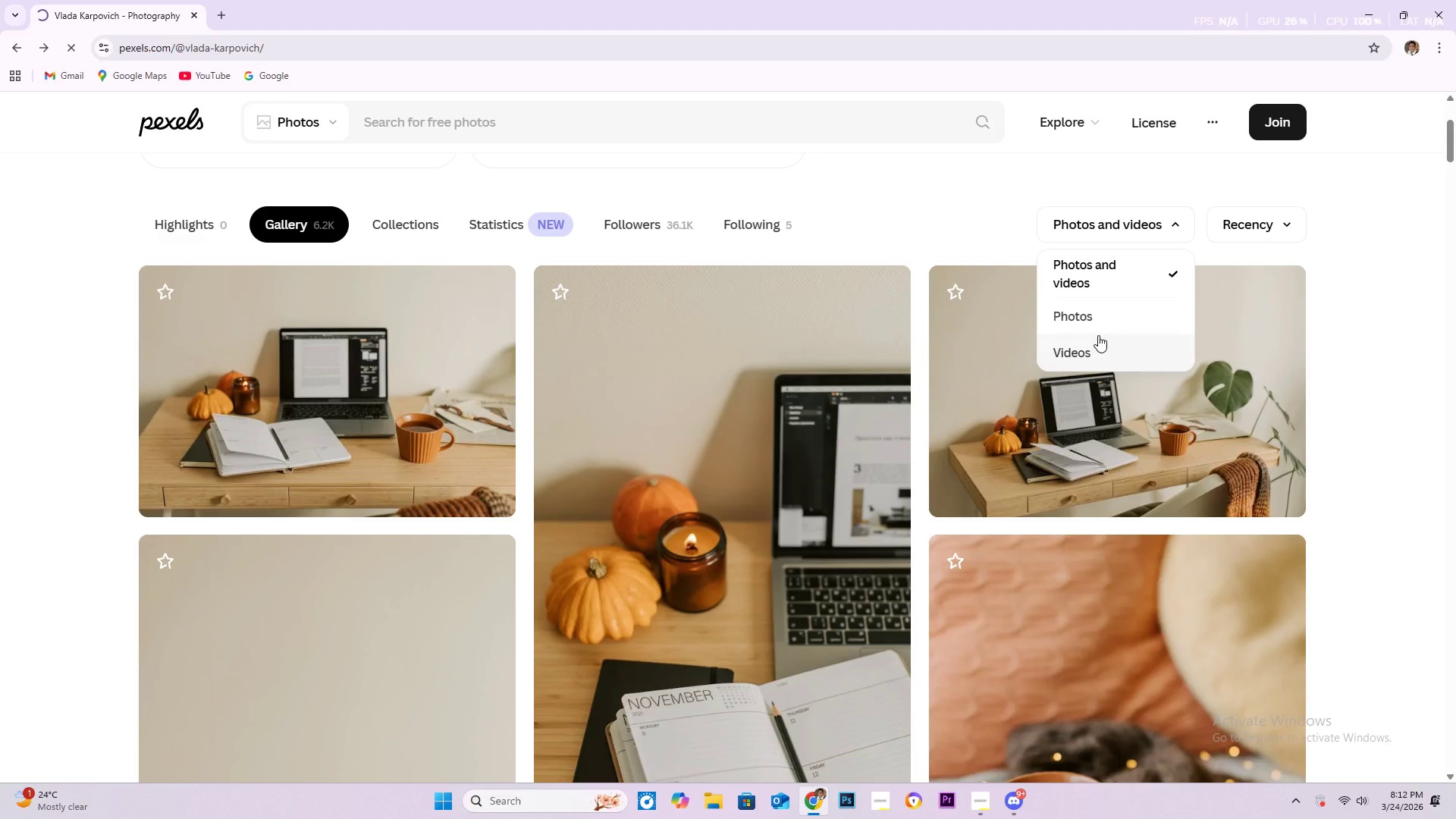 
left_click([1097, 359])
 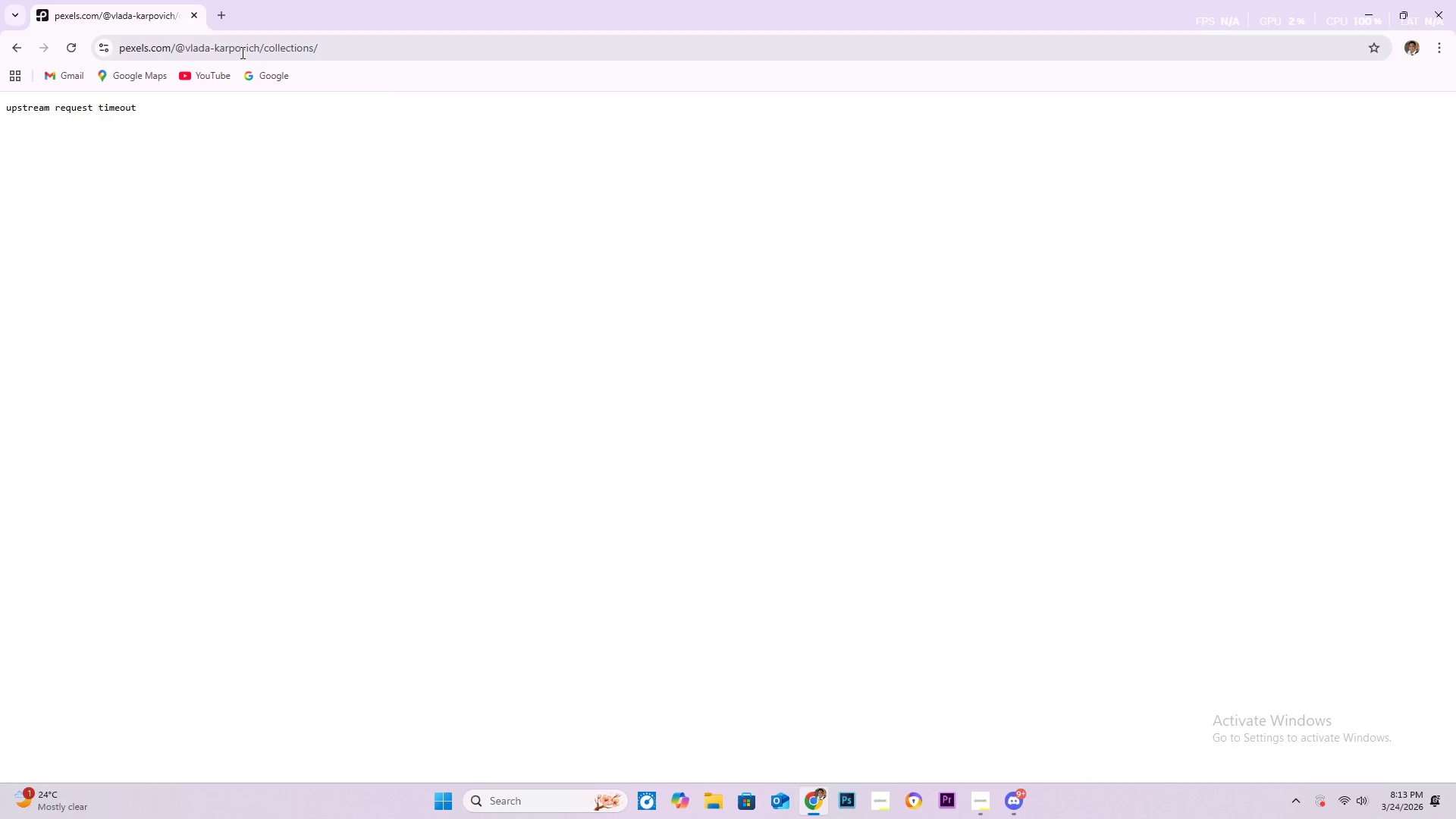 
wait(5.5)
 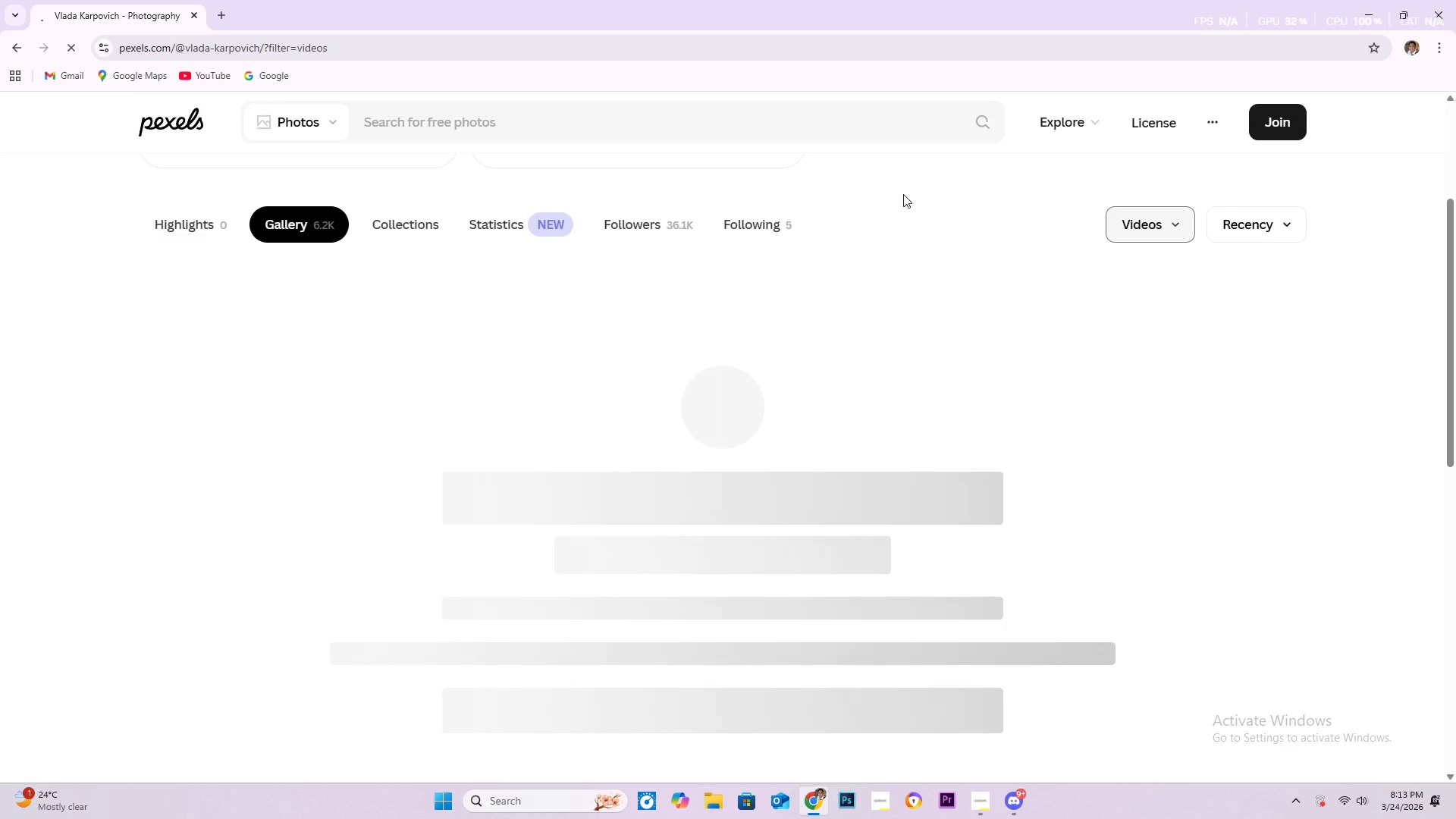 
left_click([80, 49])
 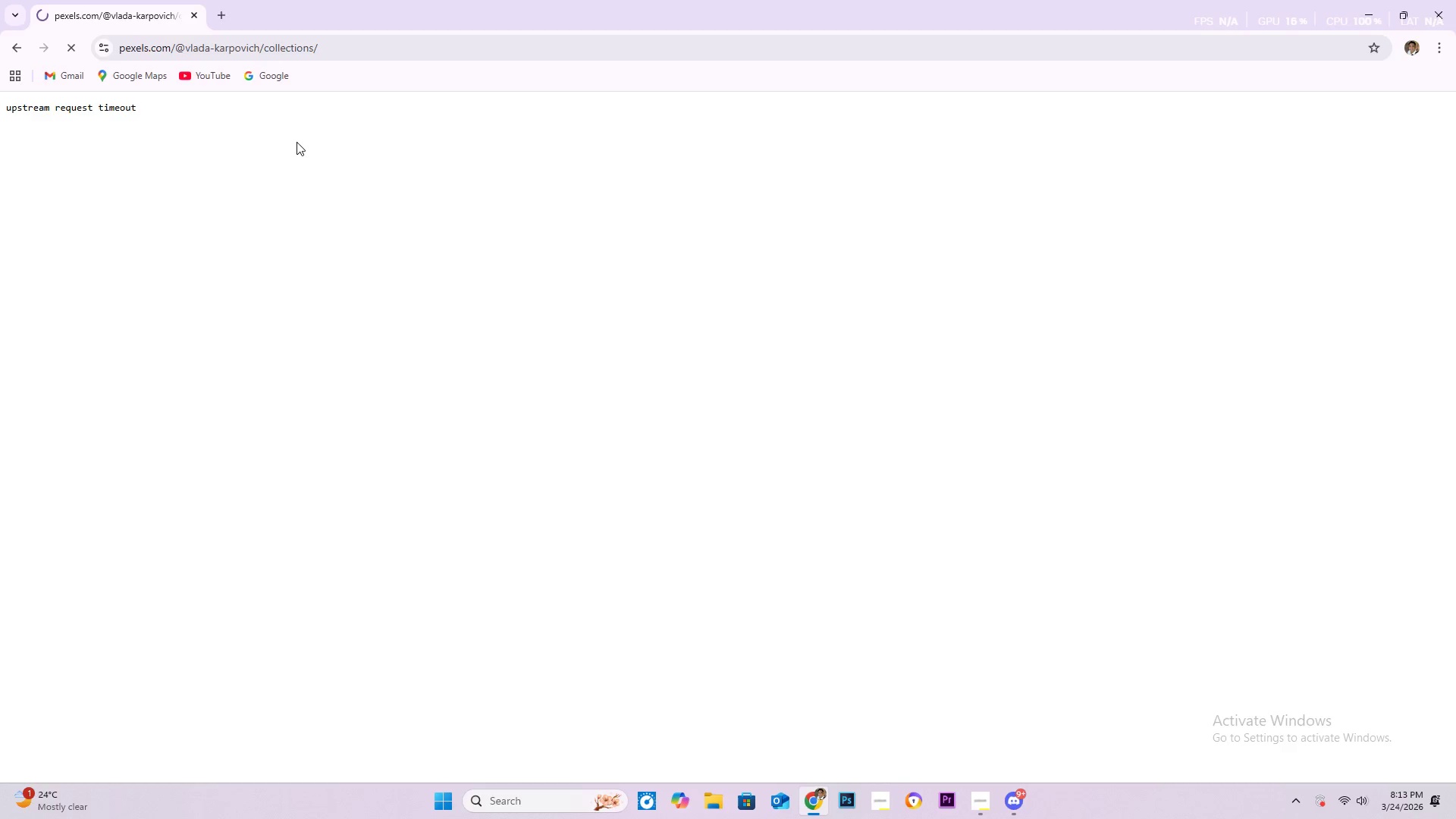 
wait(6.42)
 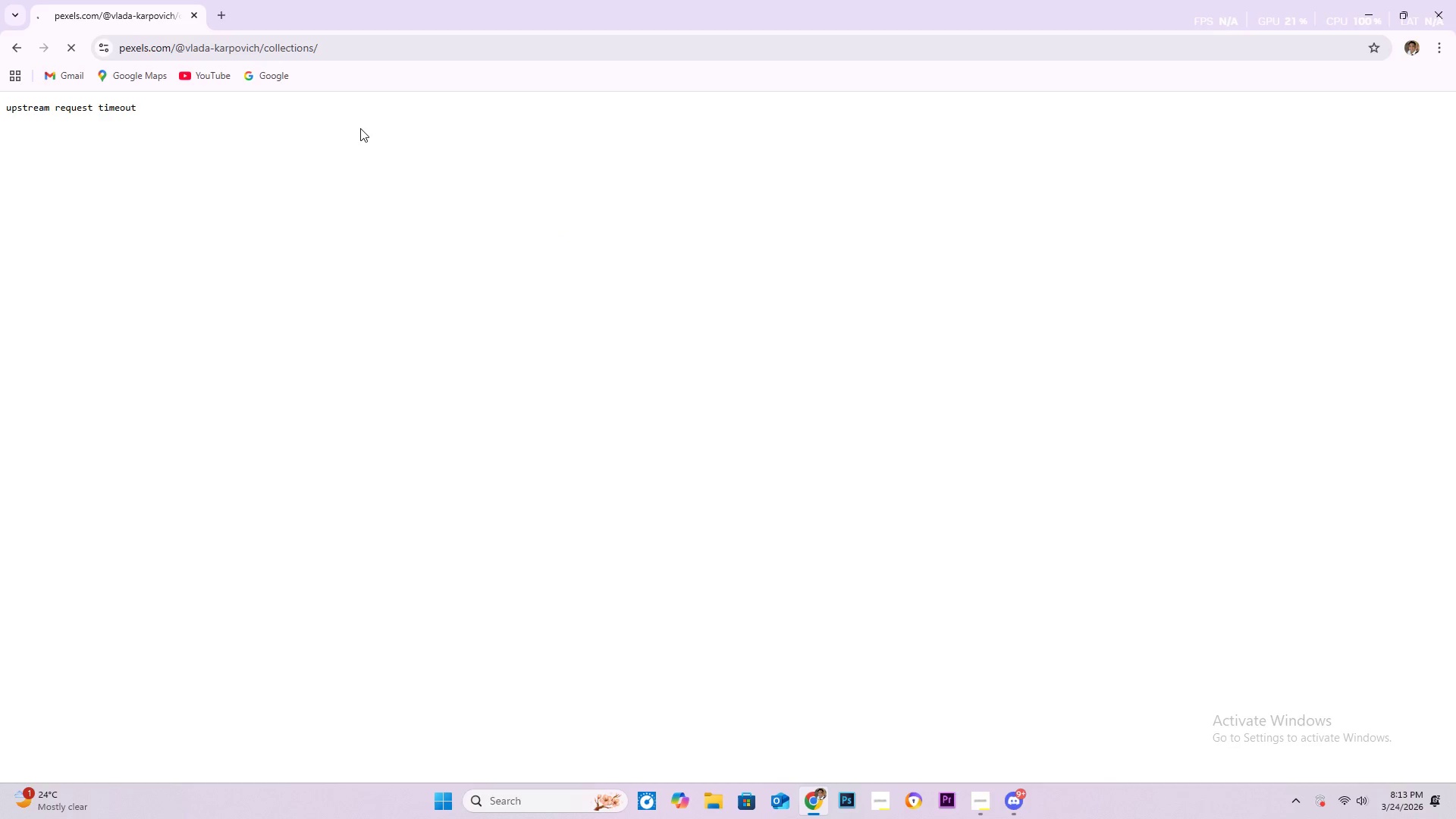 
left_click([17, 48])
 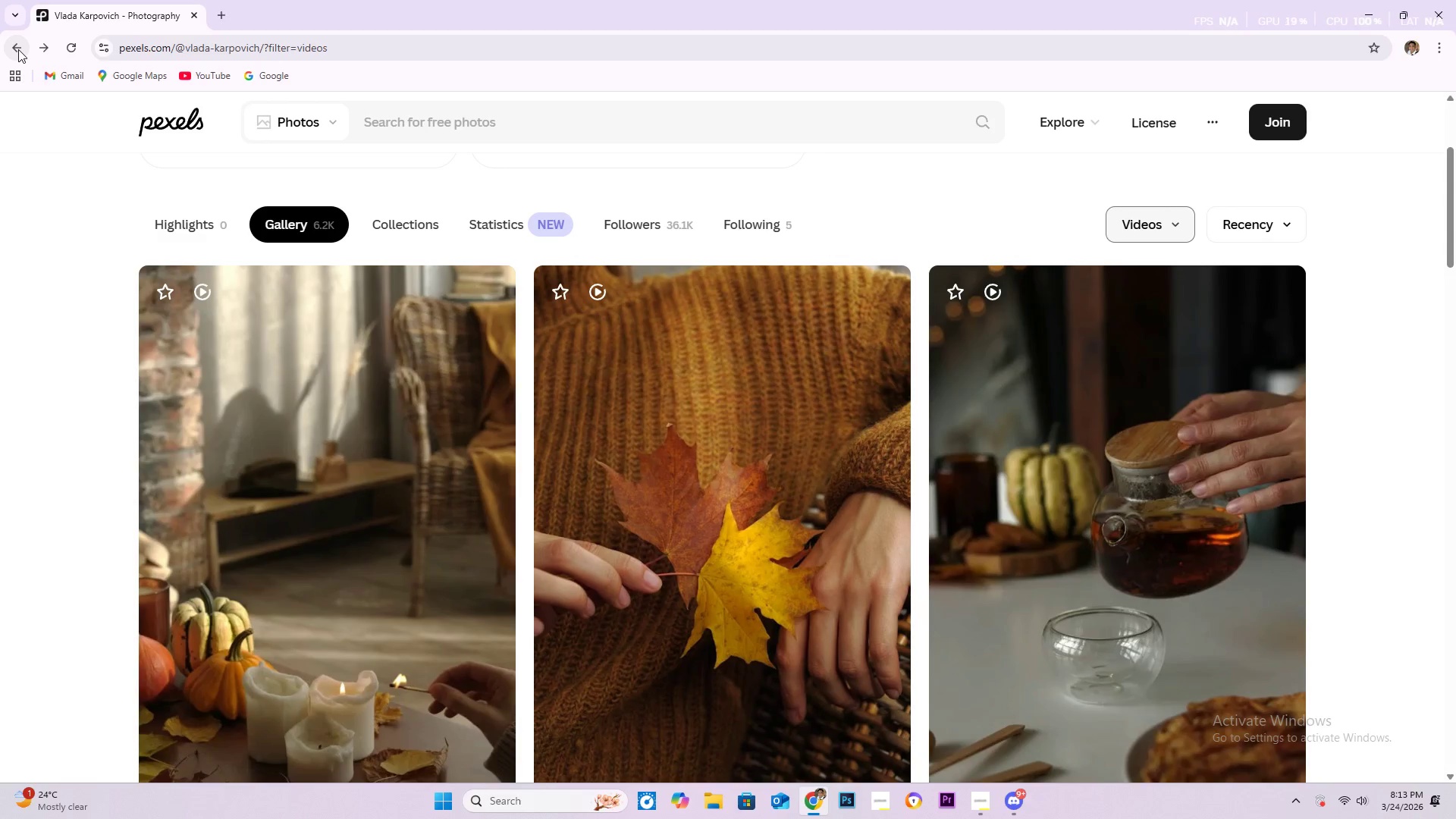 
left_click([18, 49])
 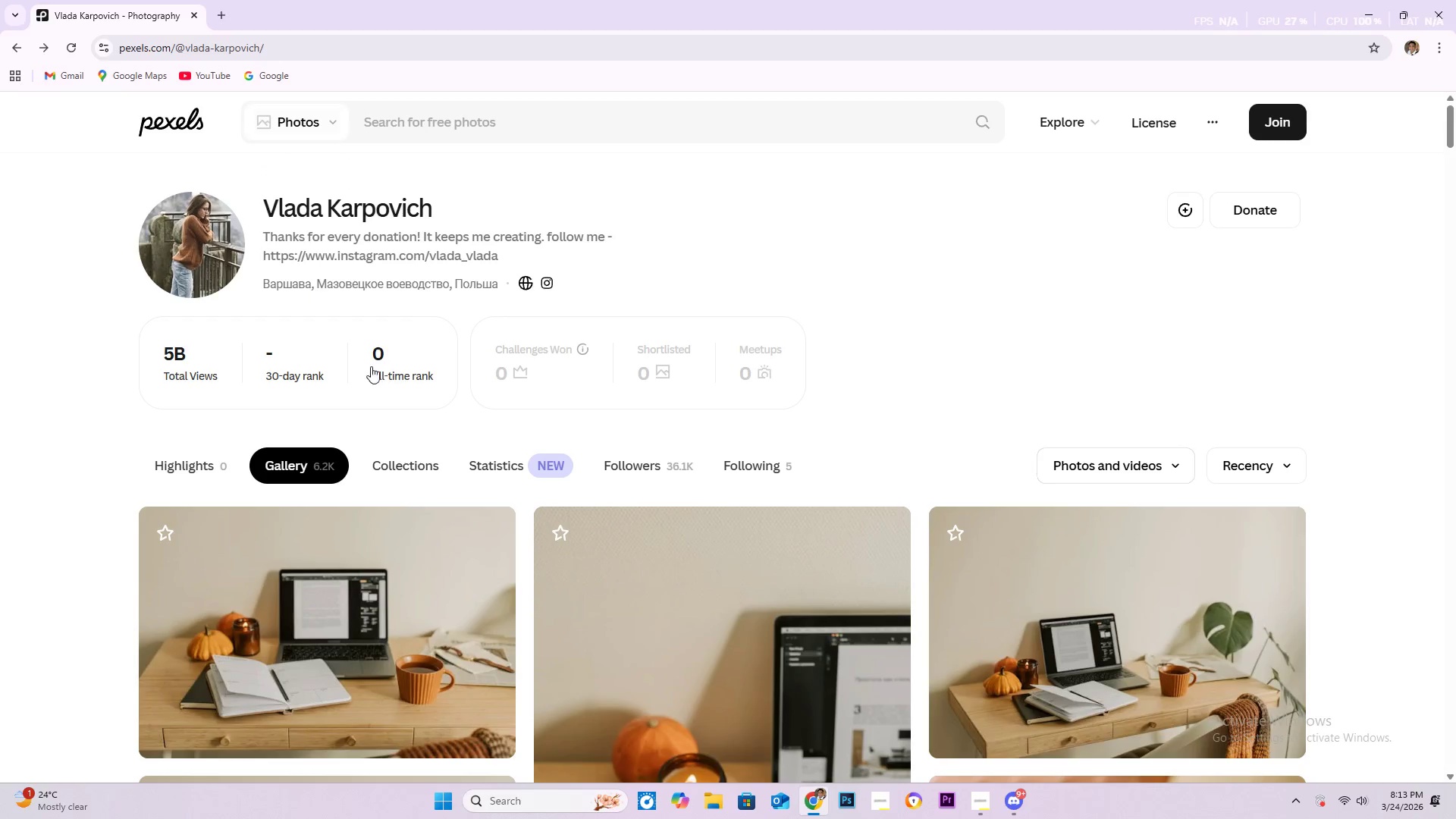 
left_click([404, 469])
 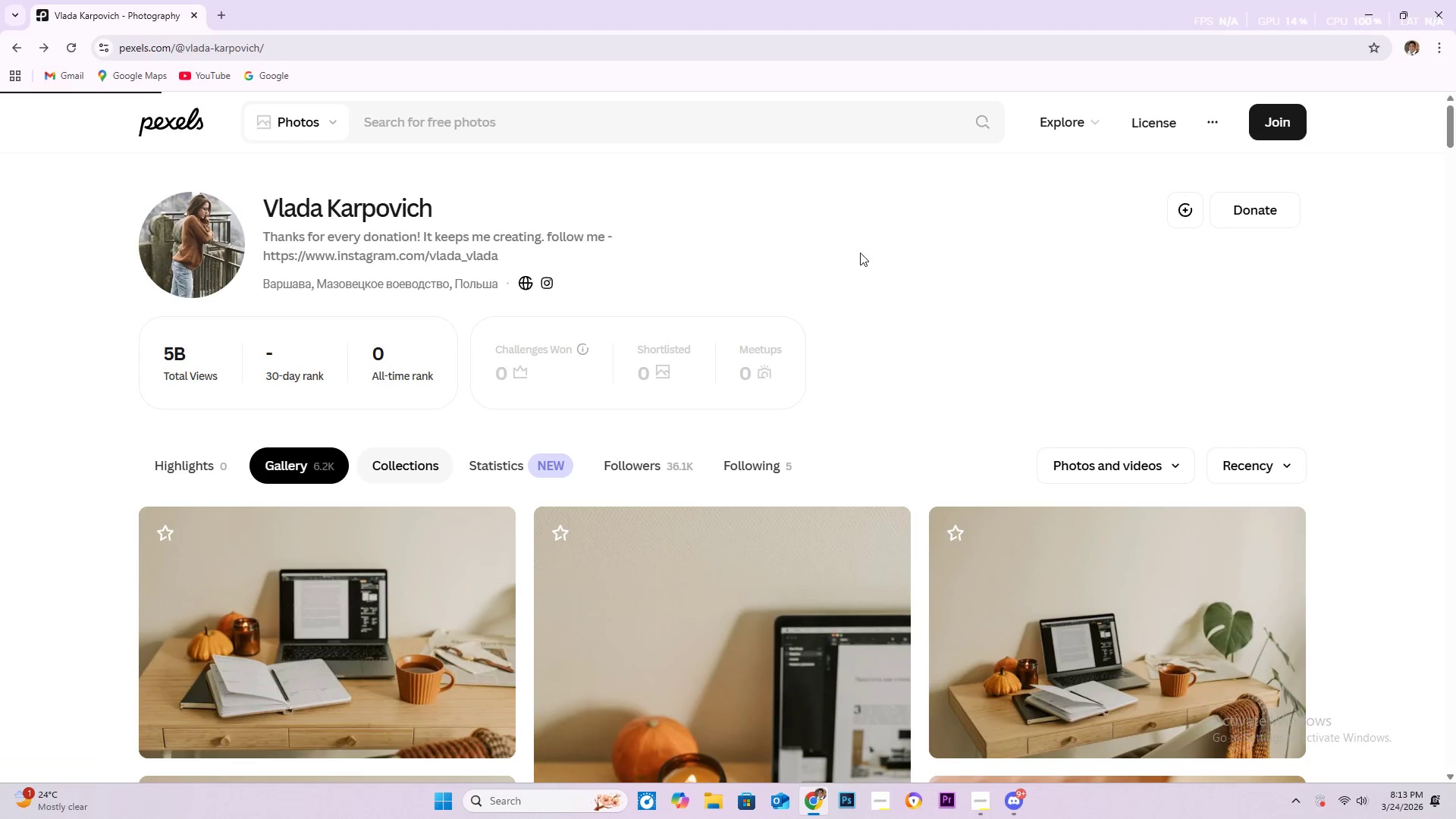 
wait(6.5)
 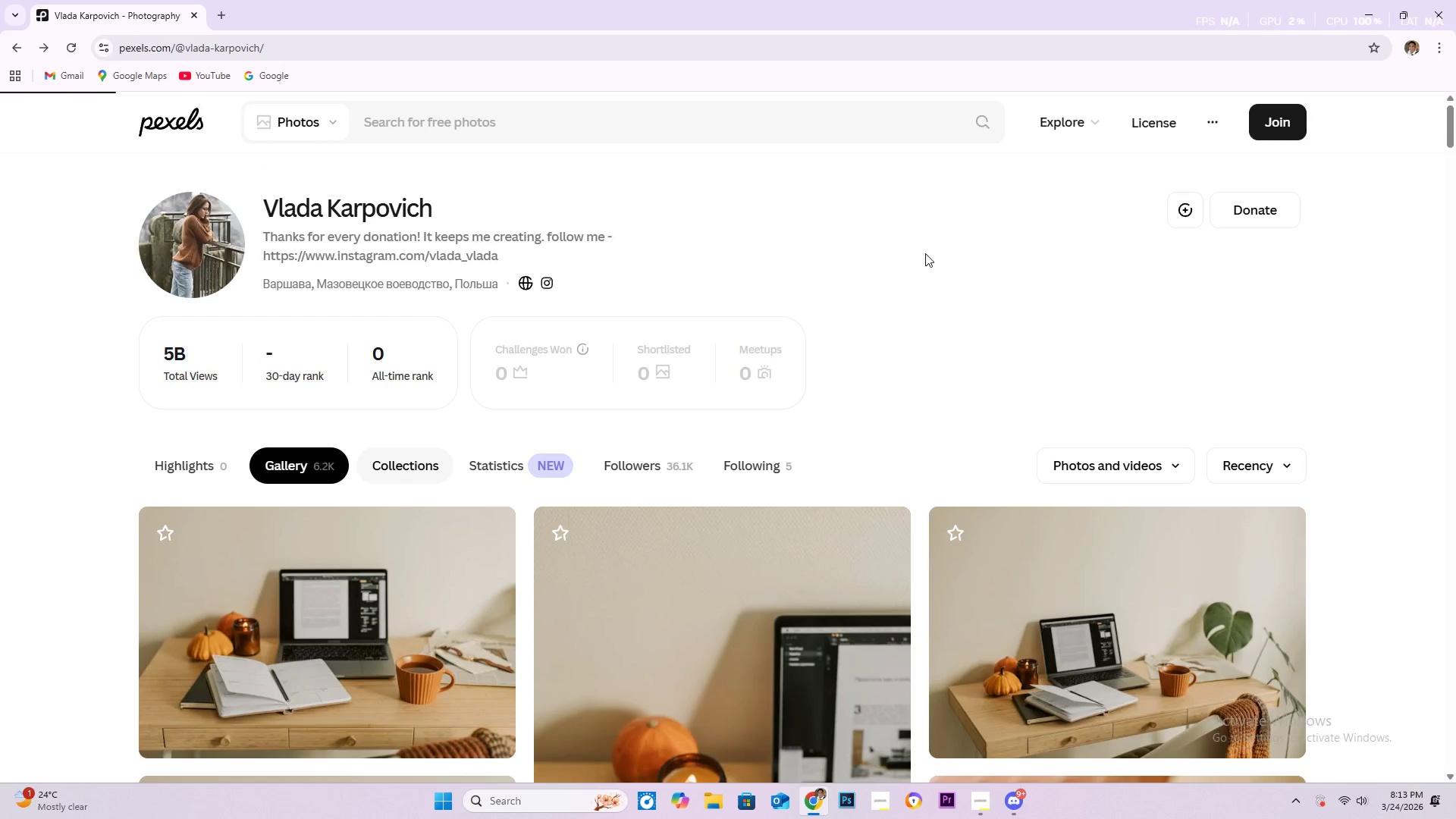 
scroll: coordinate [337, 348], scroll_direction: down, amount: 1.0
 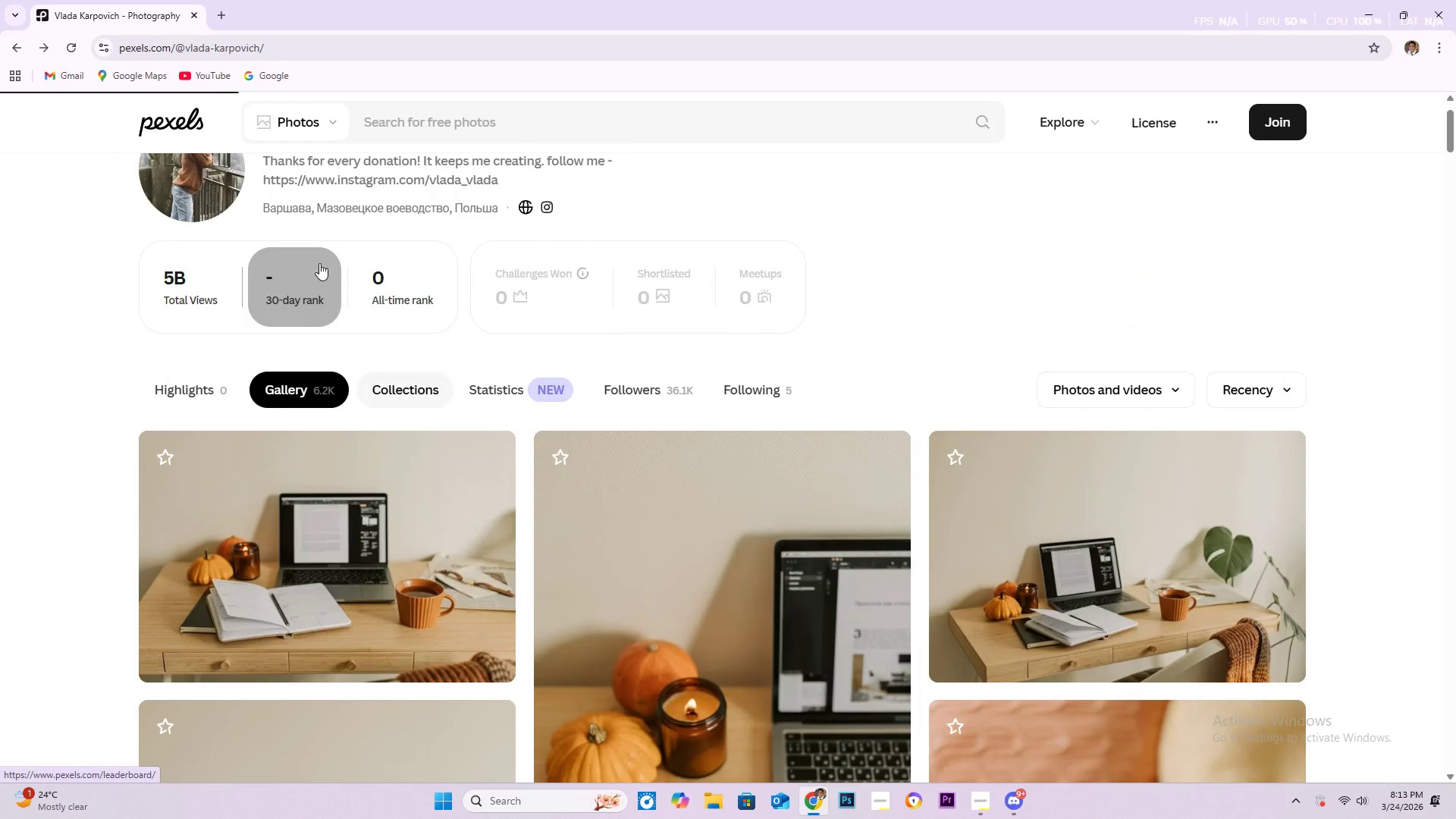 
scroll: coordinate [350, 267], scroll_direction: up, amount: 4.0
 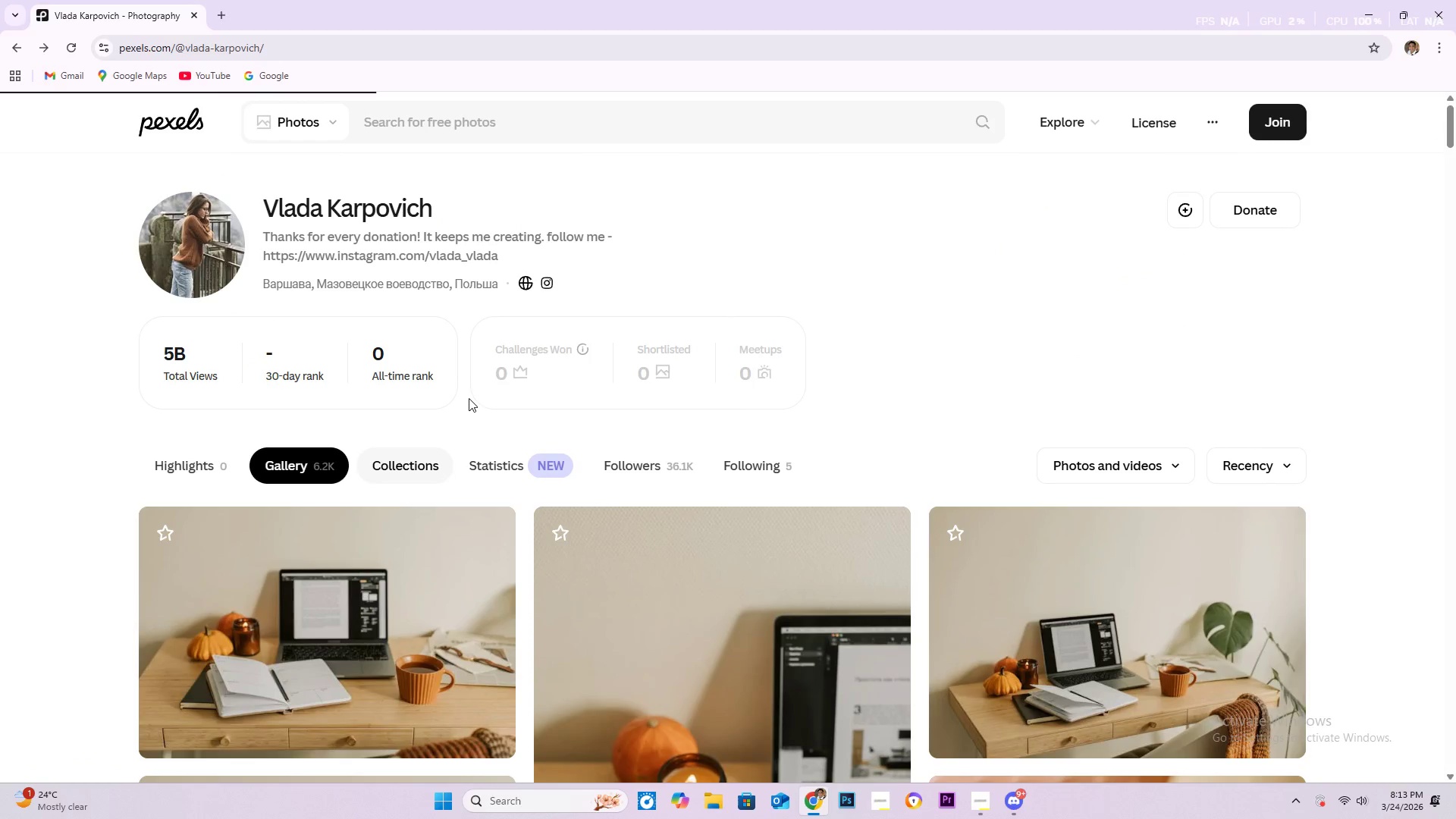 
wait(9.5)
 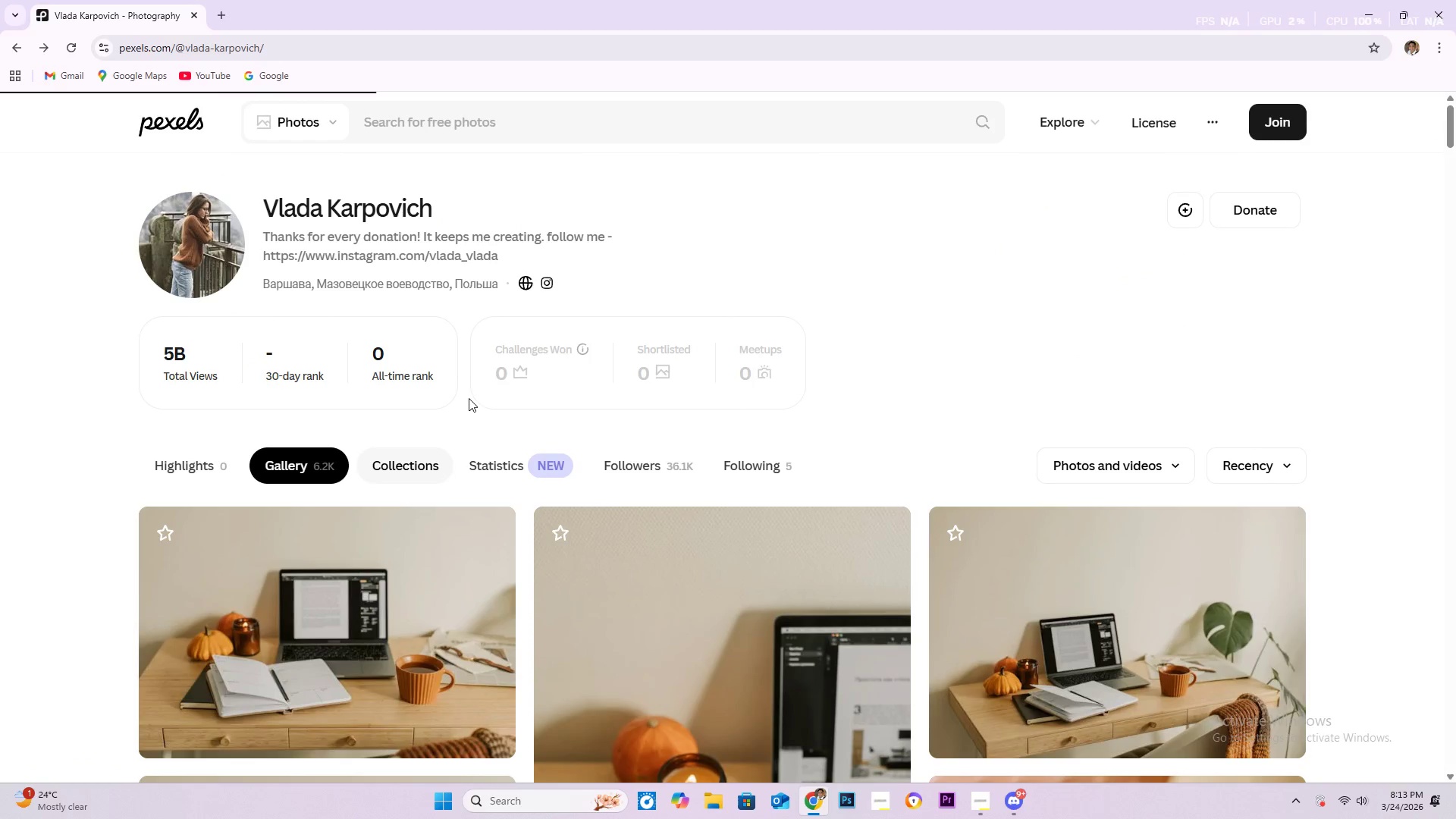 
scroll: coordinate [523, 463], scroll_direction: down, amount: 4.0
 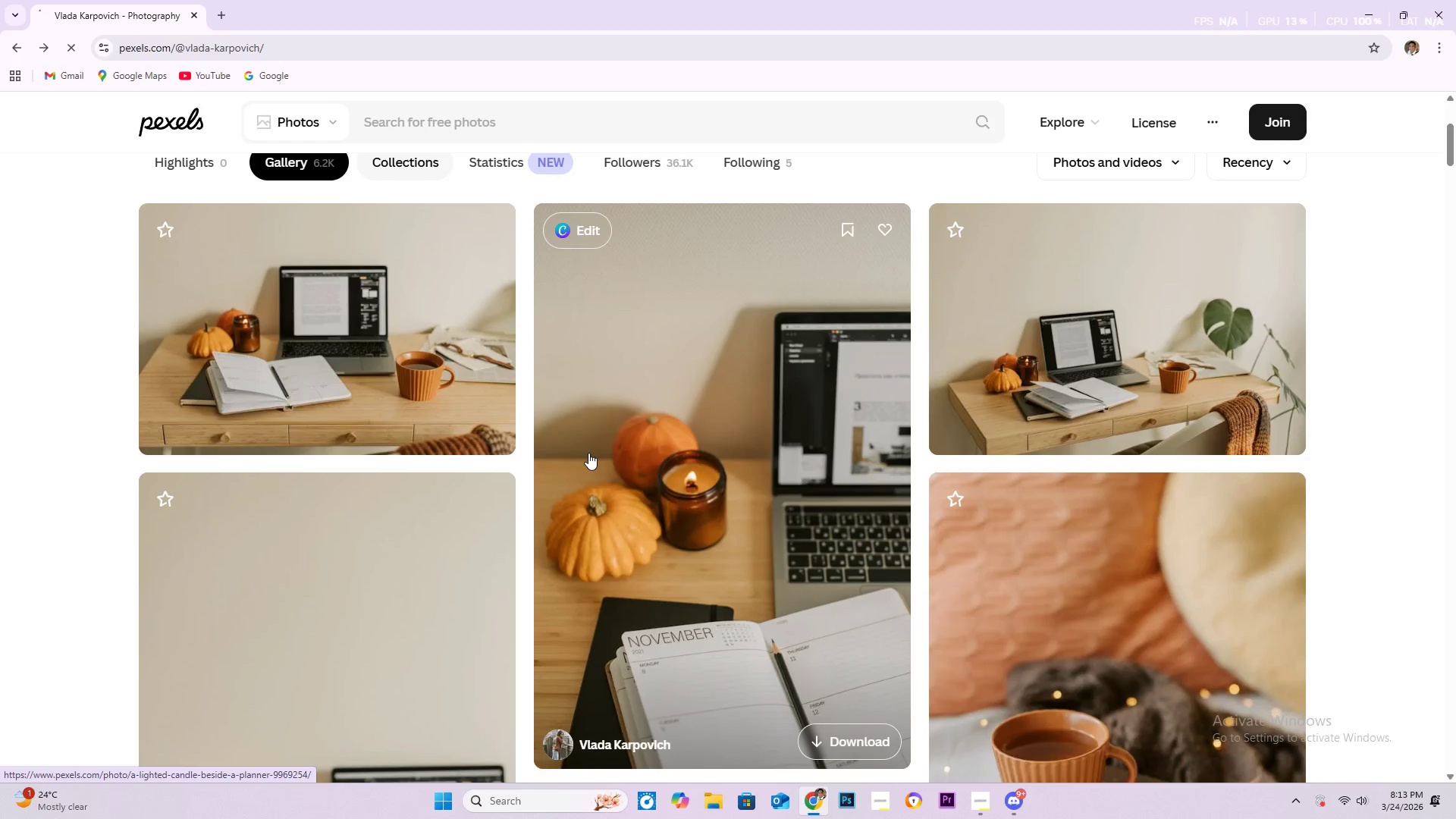 
wait(7.99)
 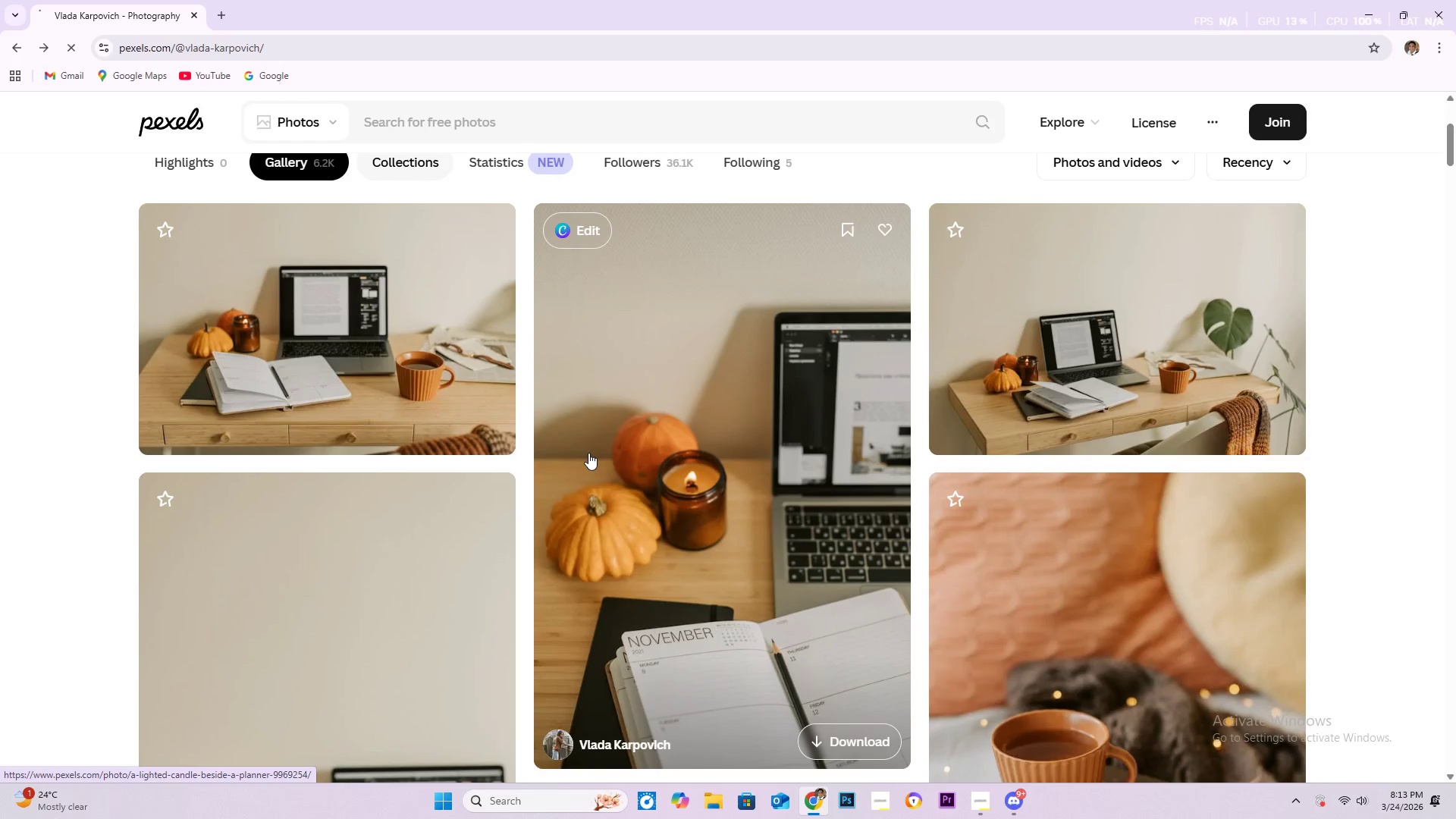 
scroll: coordinate [334, 585], scroll_direction: down, amount: 8.0
 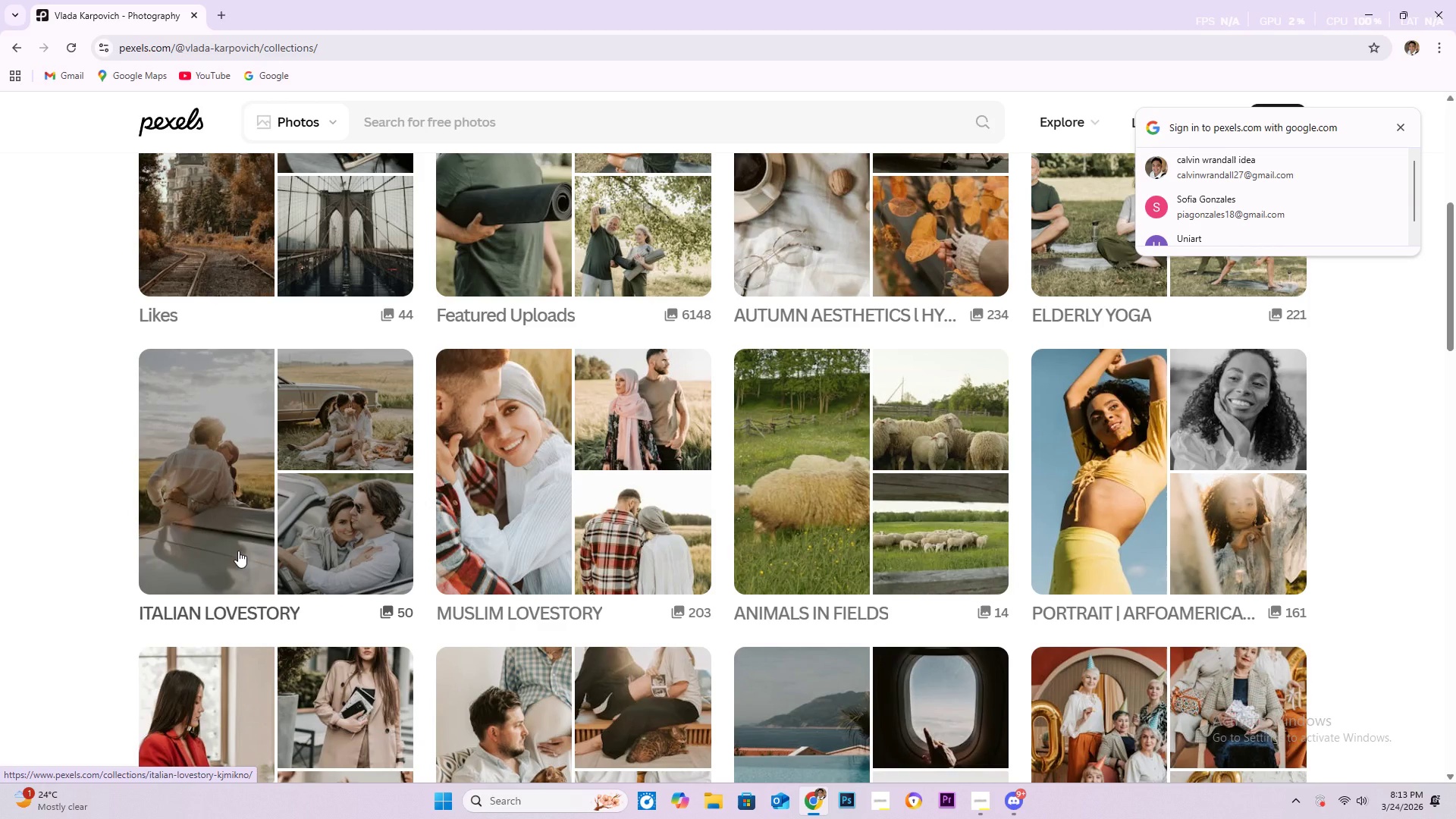 
left_click([238, 551])
 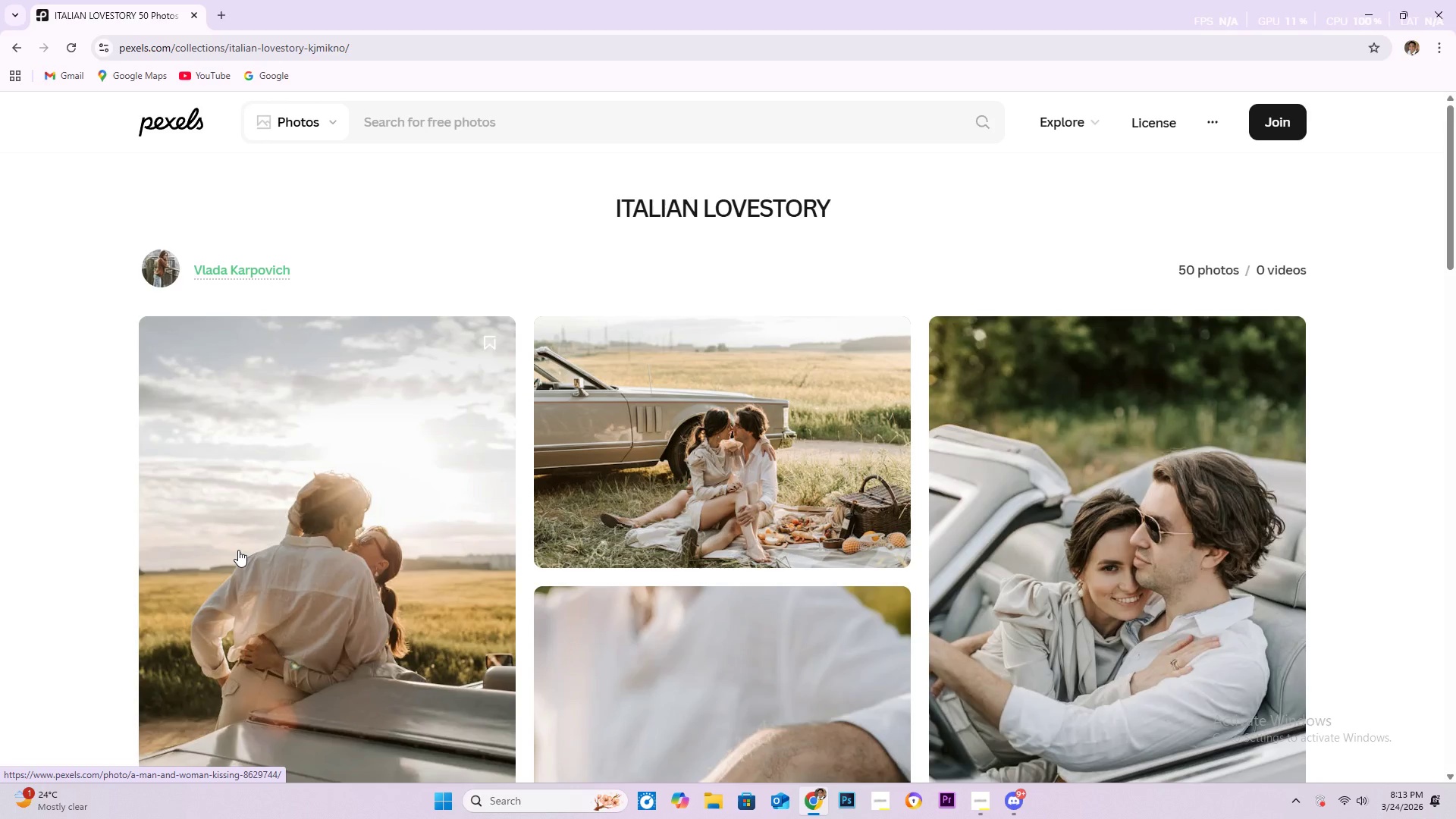 
scroll: coordinate [257, 553], scroll_direction: down, amount: 4.0
 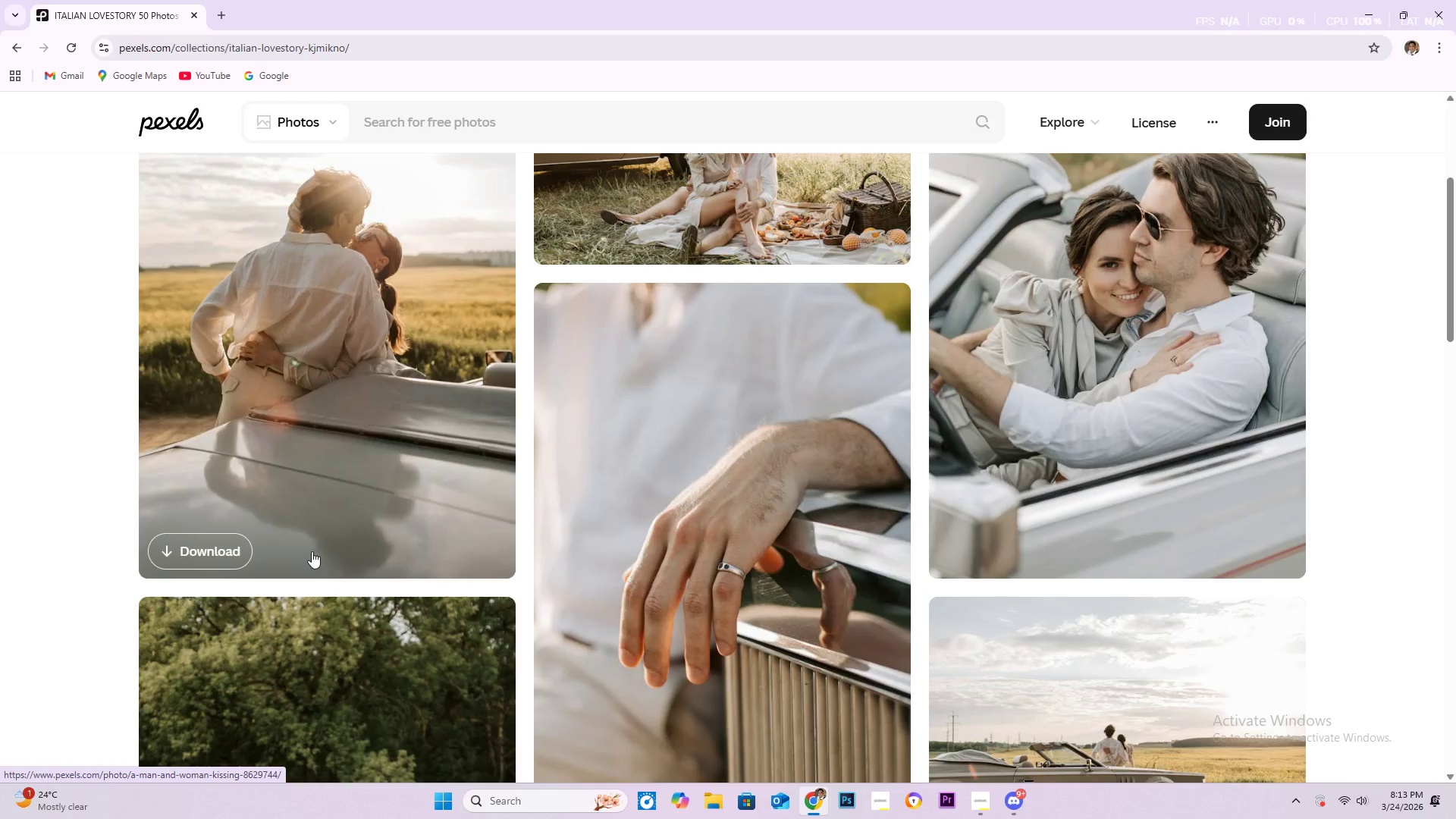 
scroll: coordinate [340, 544], scroll_direction: up, amount: 6.0
 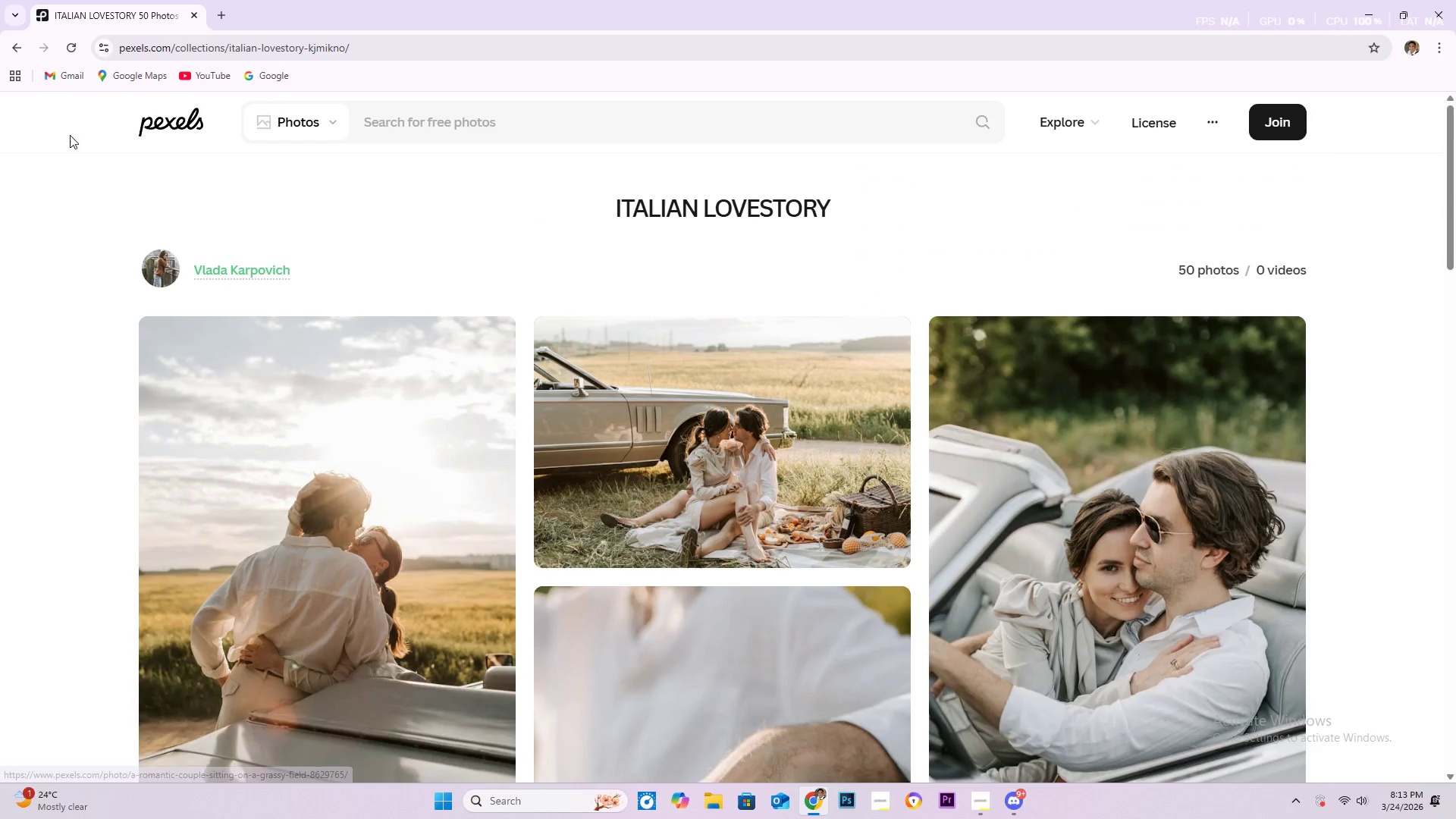 
left_click([16, 50])
 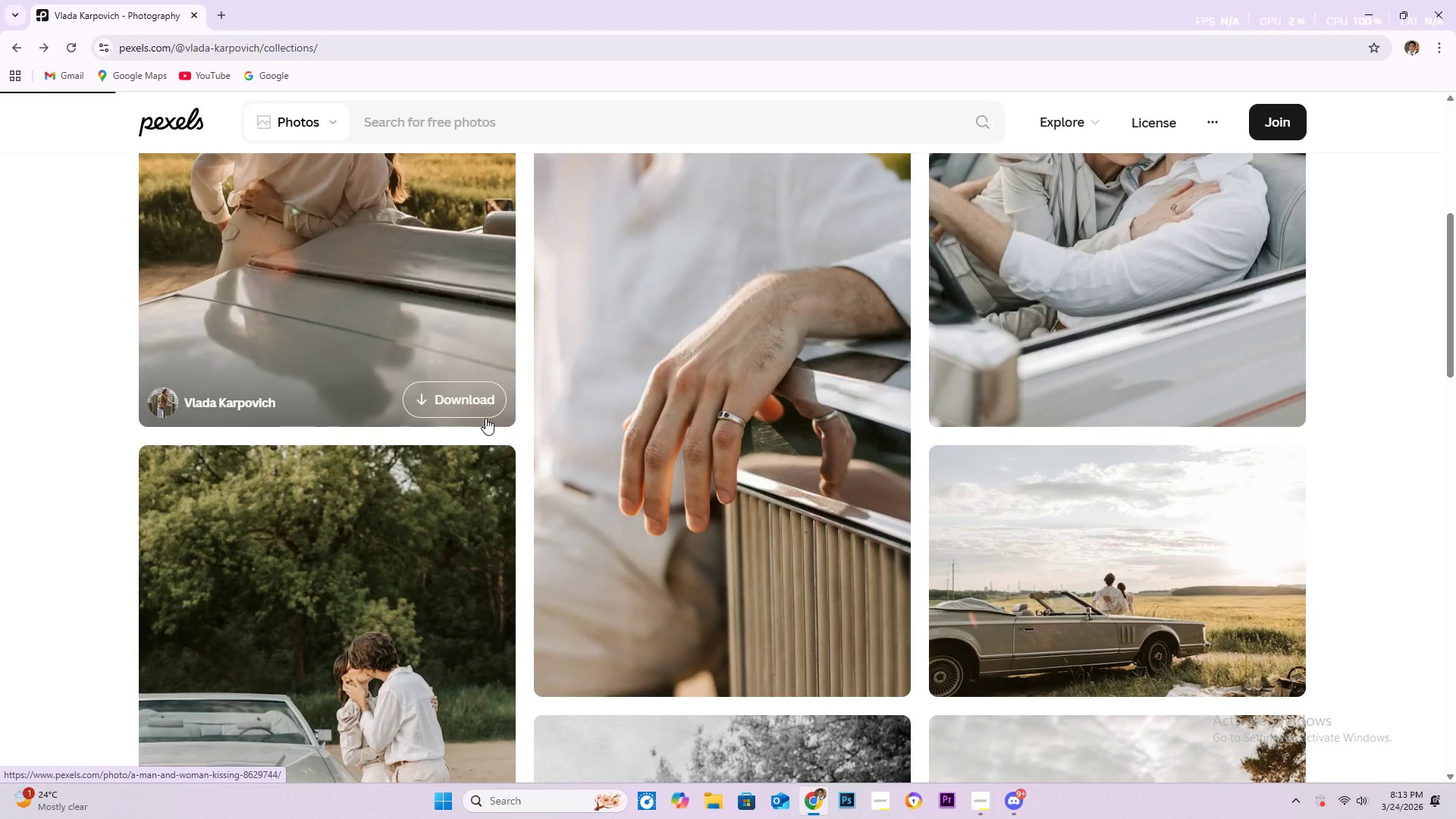 
scroll: coordinate [428, 420], scroll_direction: down, amount: 17.0
 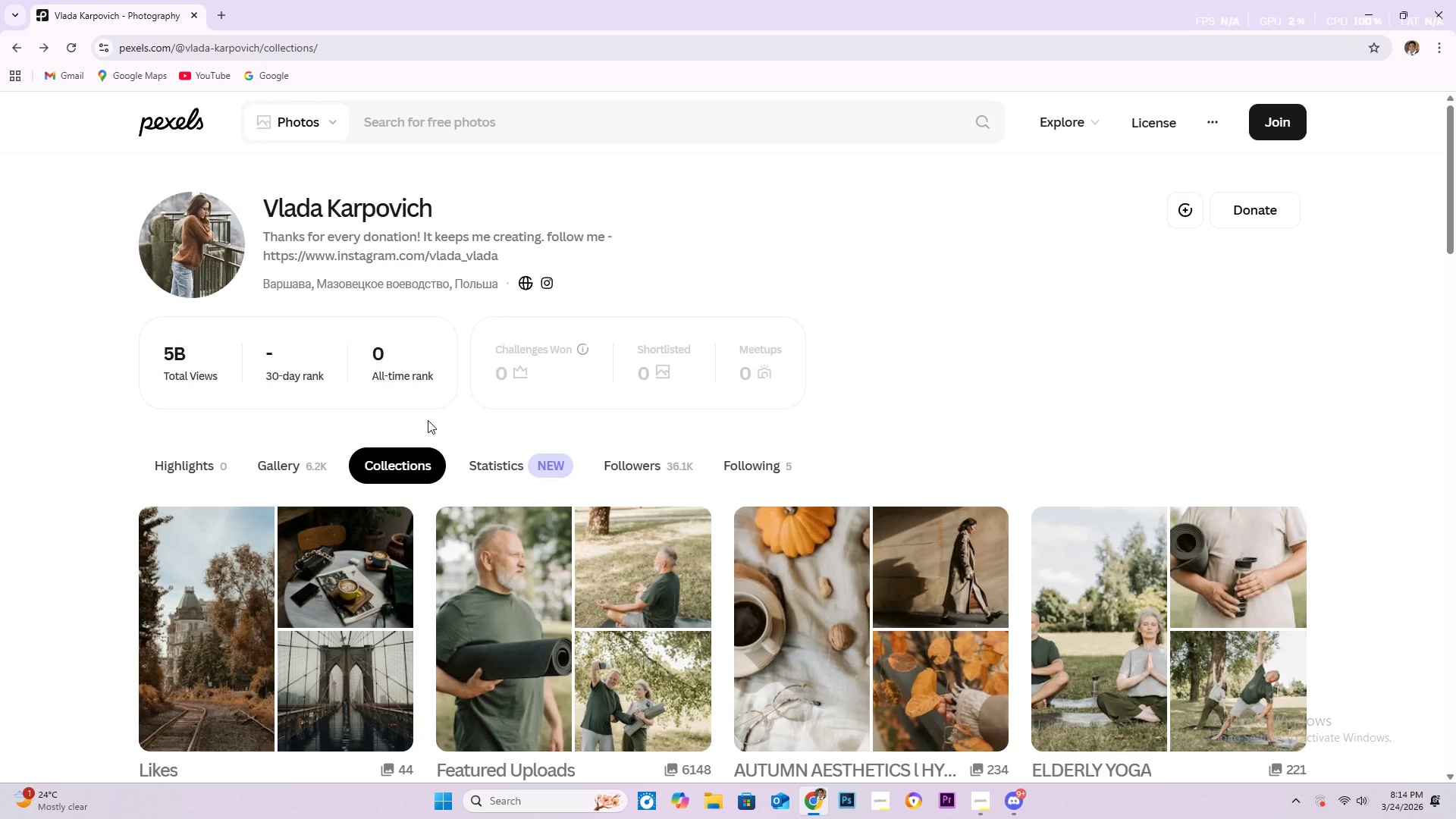 
wait(21.46)
 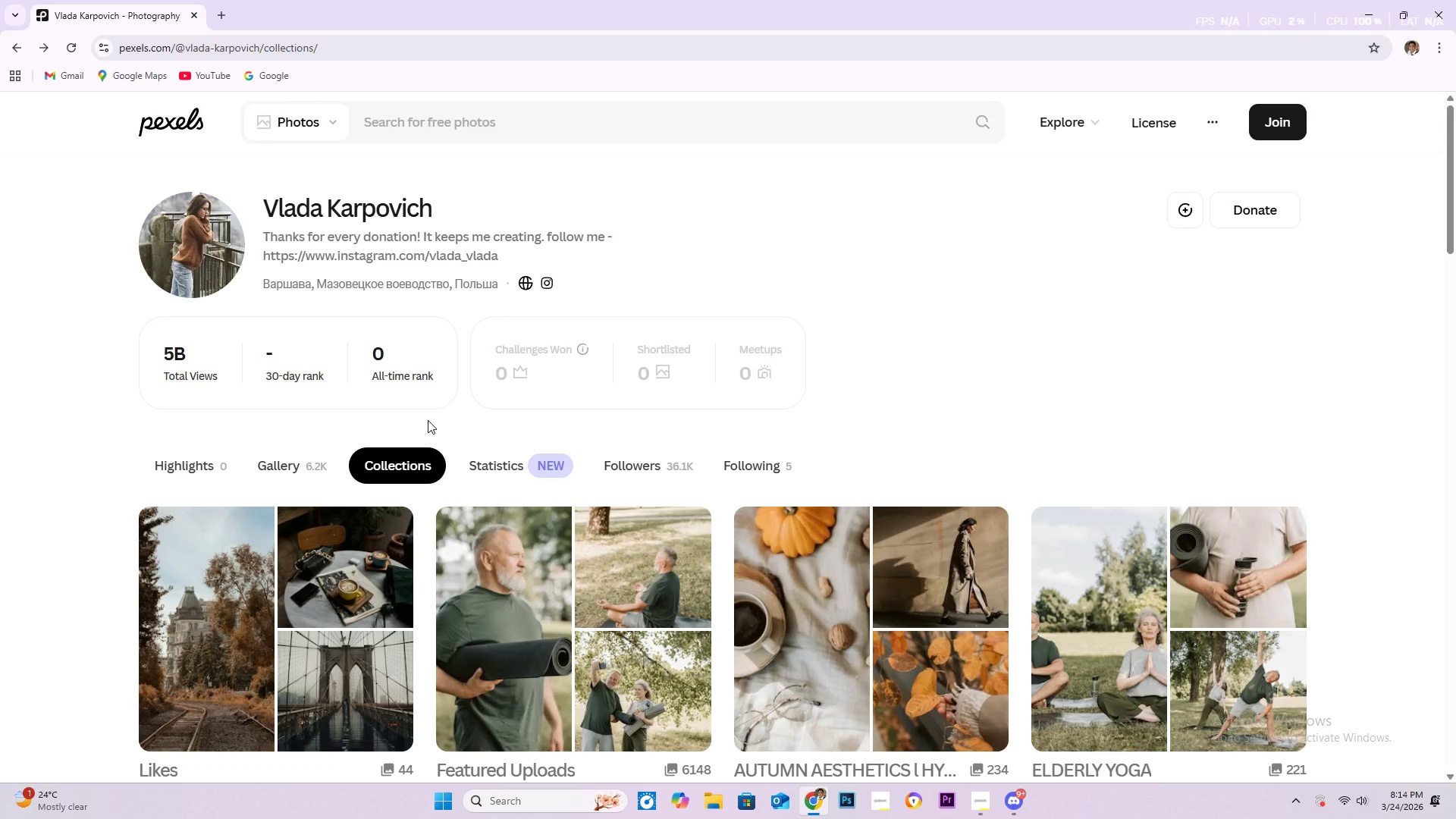 
scroll: coordinate [576, 436], scroll_direction: down, amount: 29.0
 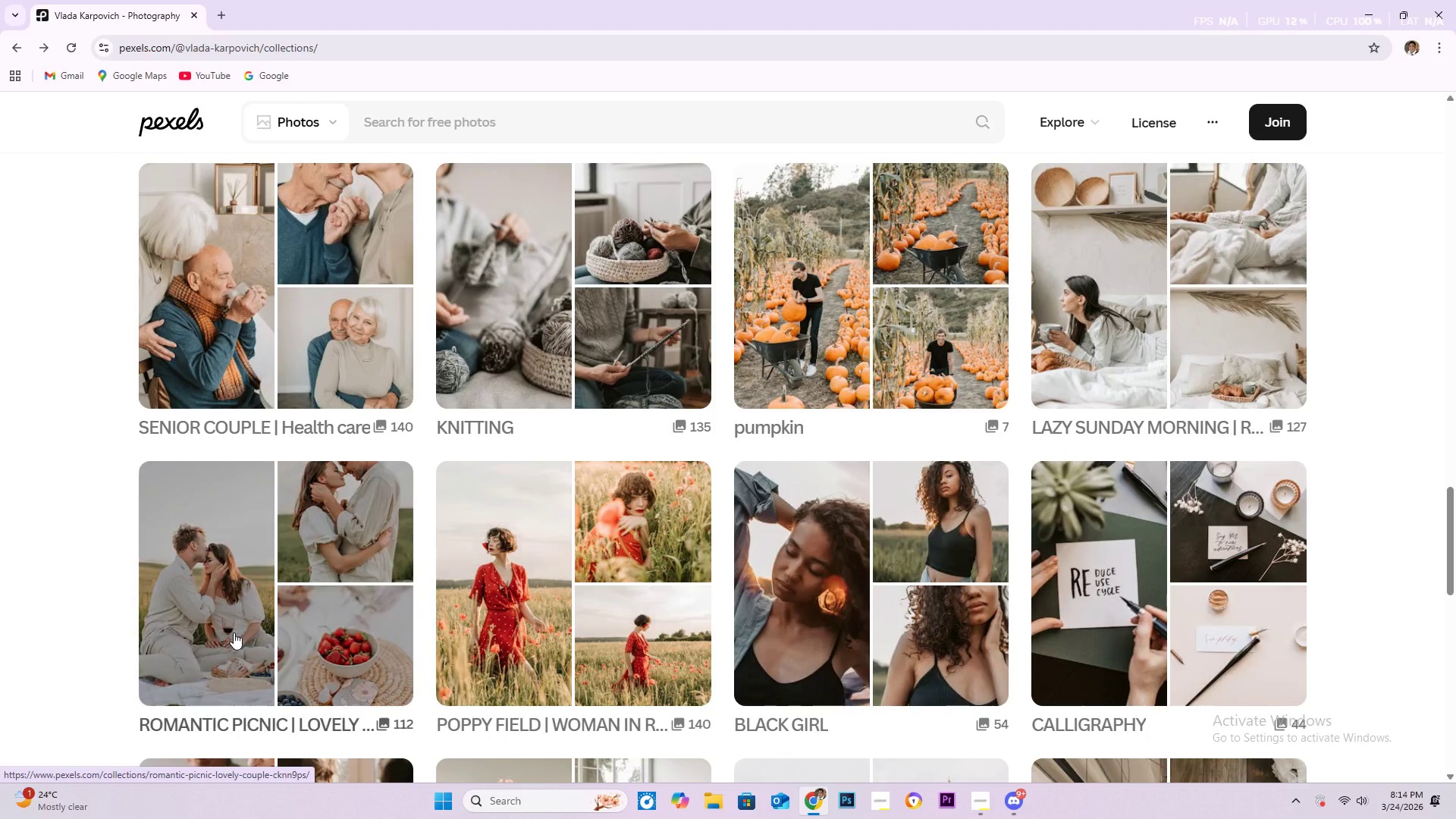 
left_click([284, 729])
 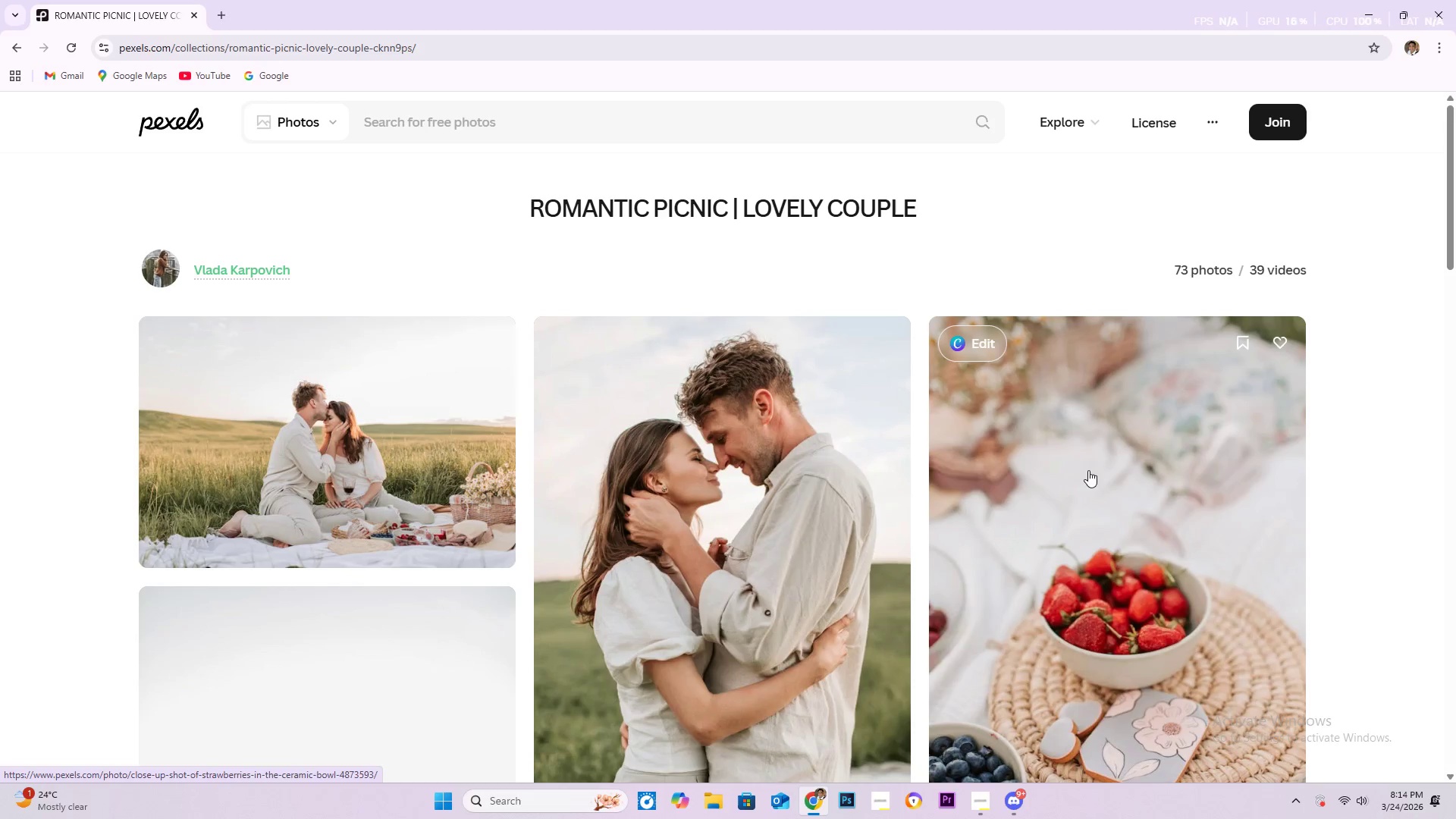 
scroll: coordinate [1424, 517], scroll_direction: down, amount: 29.0
 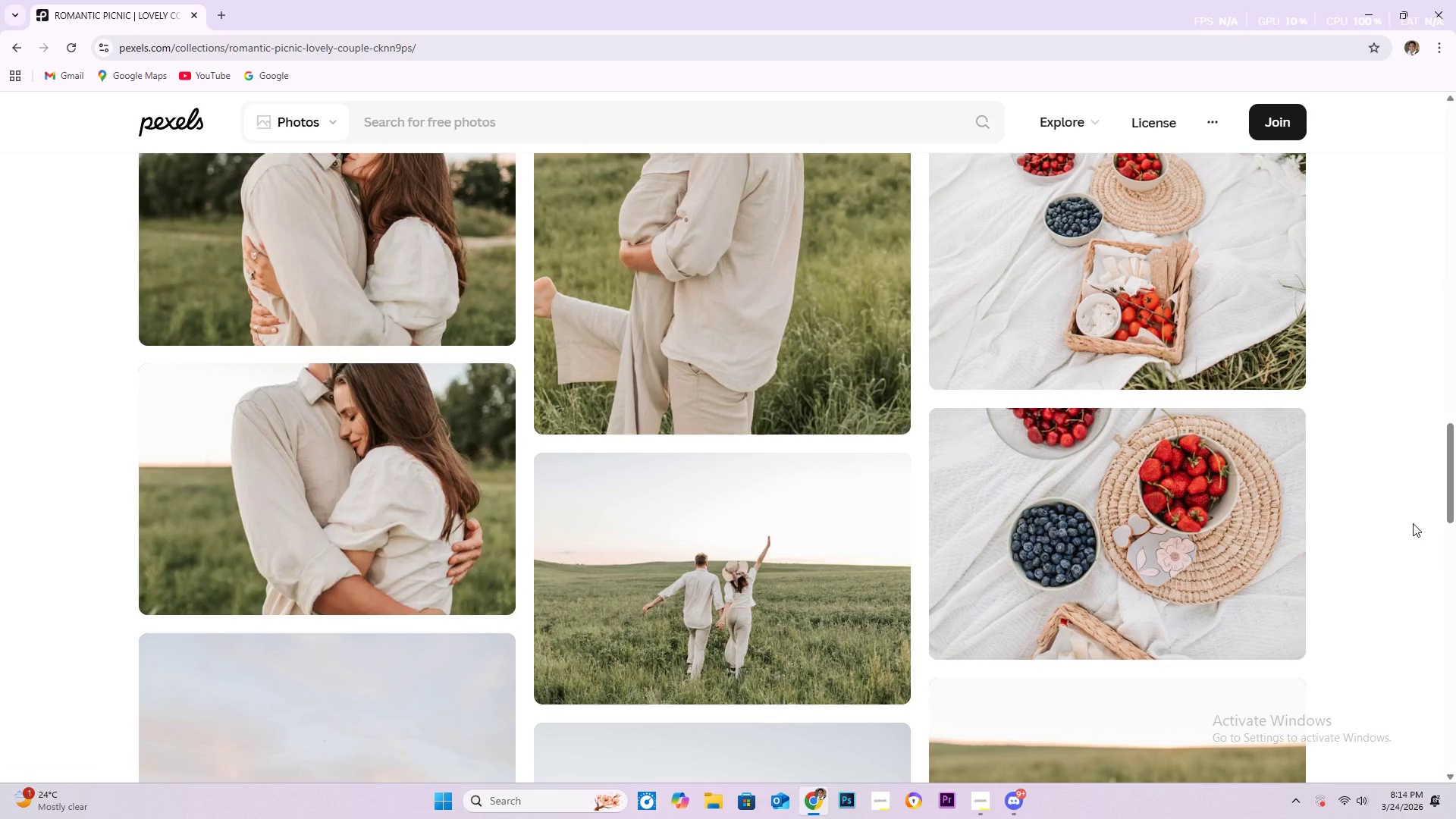 
scroll: coordinate [1352, 463], scroll_direction: down, amount: 27.0
 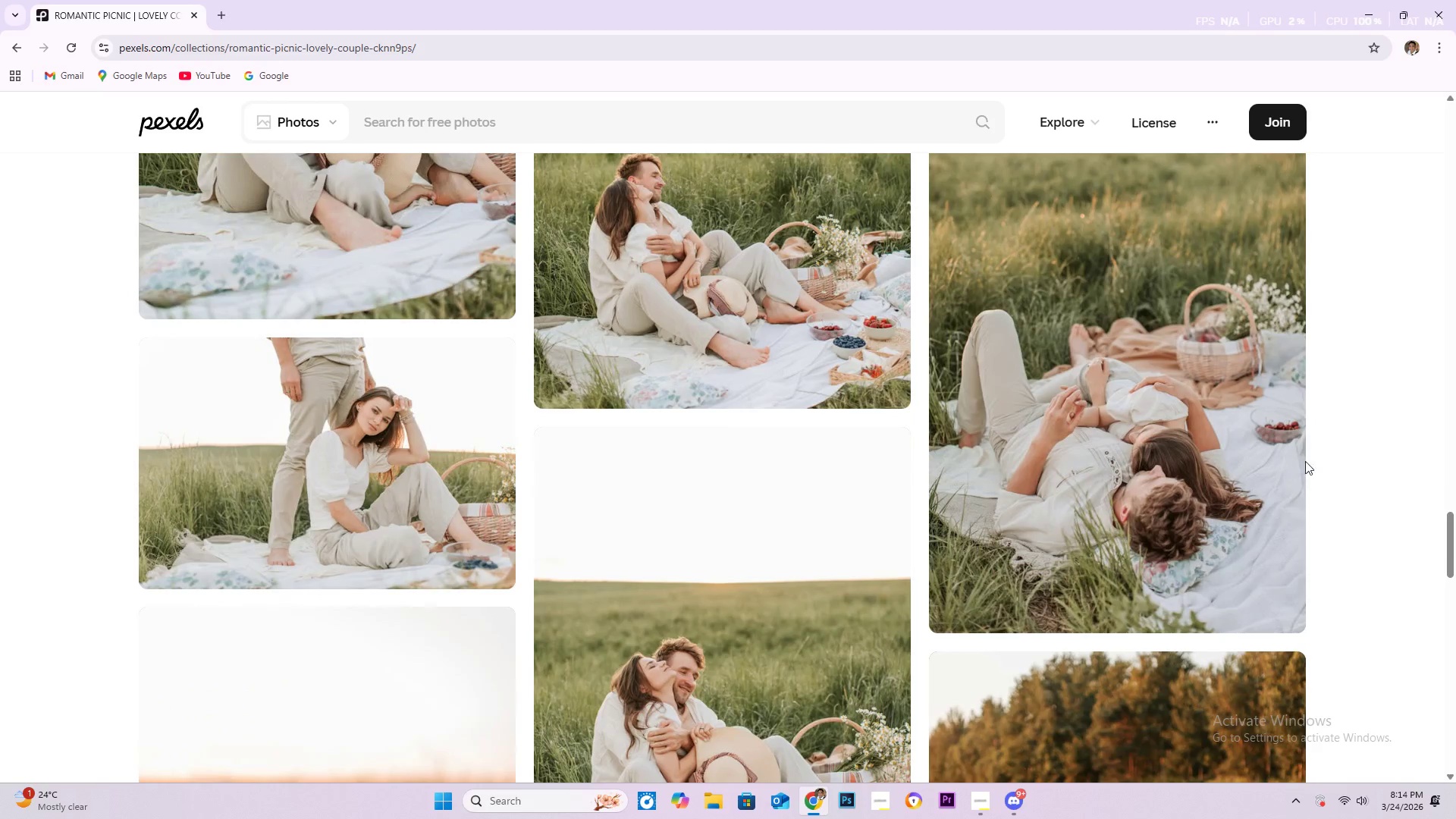 
scroll: coordinate [1393, 369], scroll_direction: down, amount: 43.0
 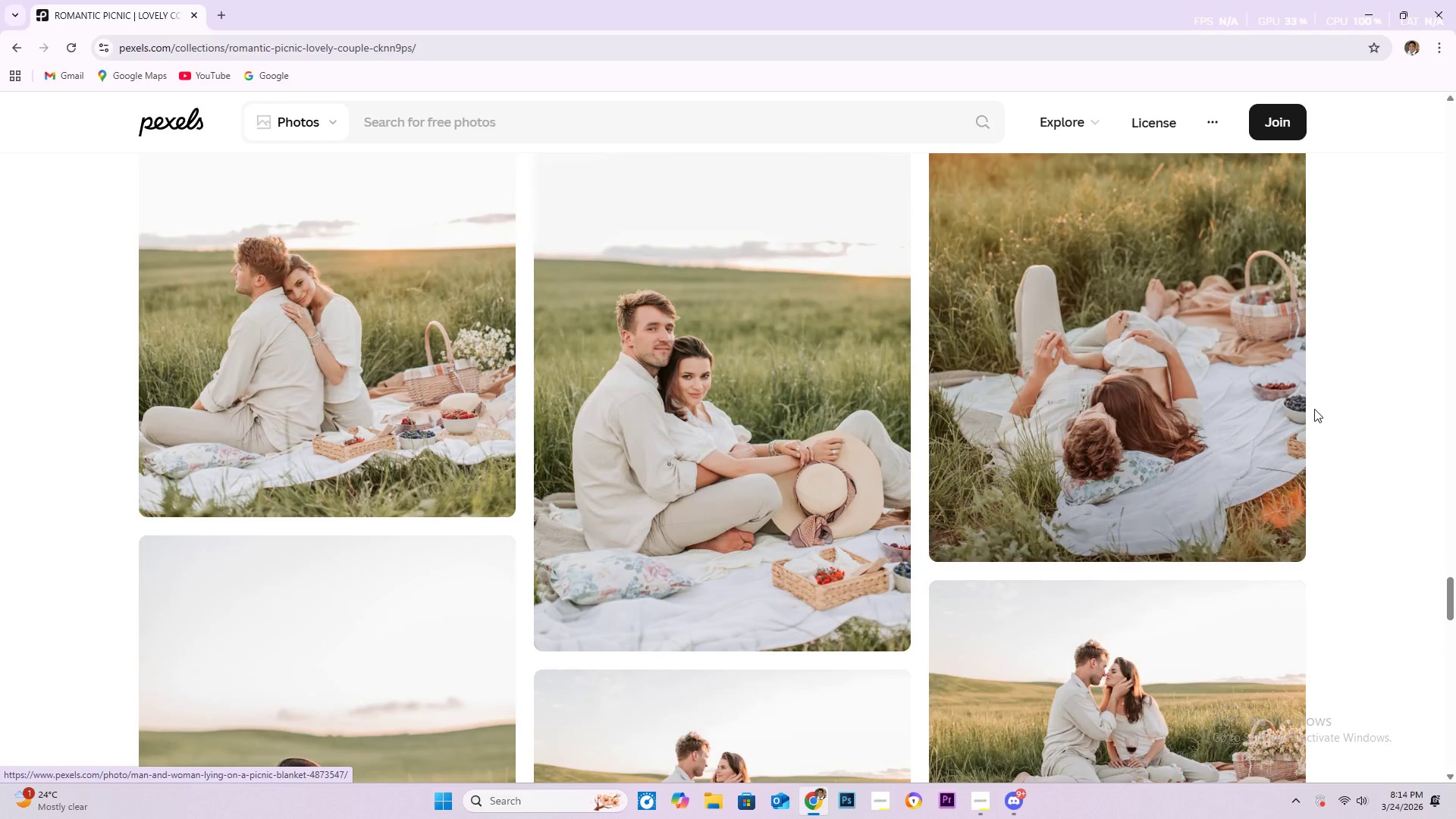 
scroll: coordinate [1365, 396], scroll_direction: down, amount: 59.0
 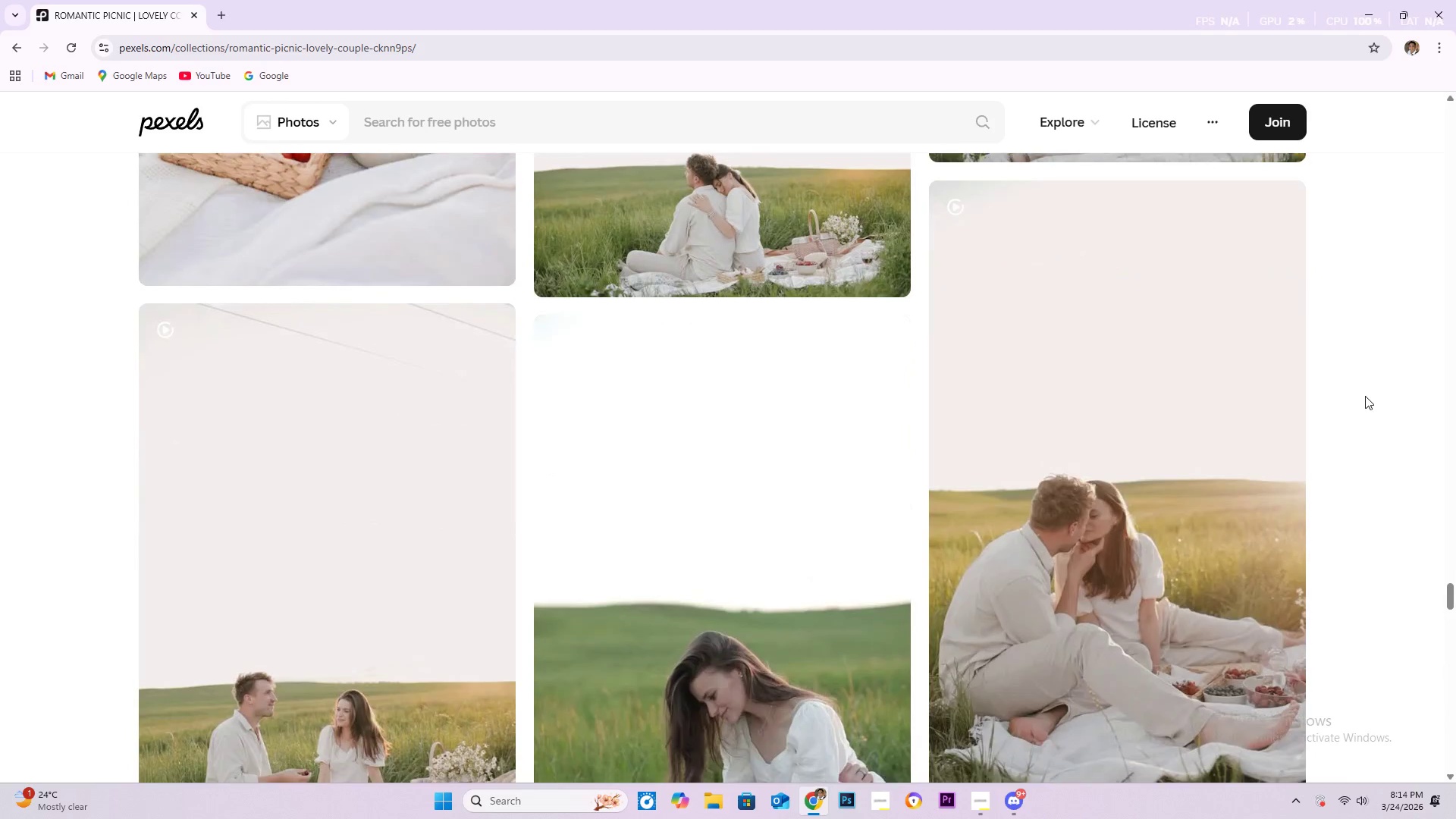 
scroll: coordinate [1360, 397], scroll_direction: up, amount: 1.0
 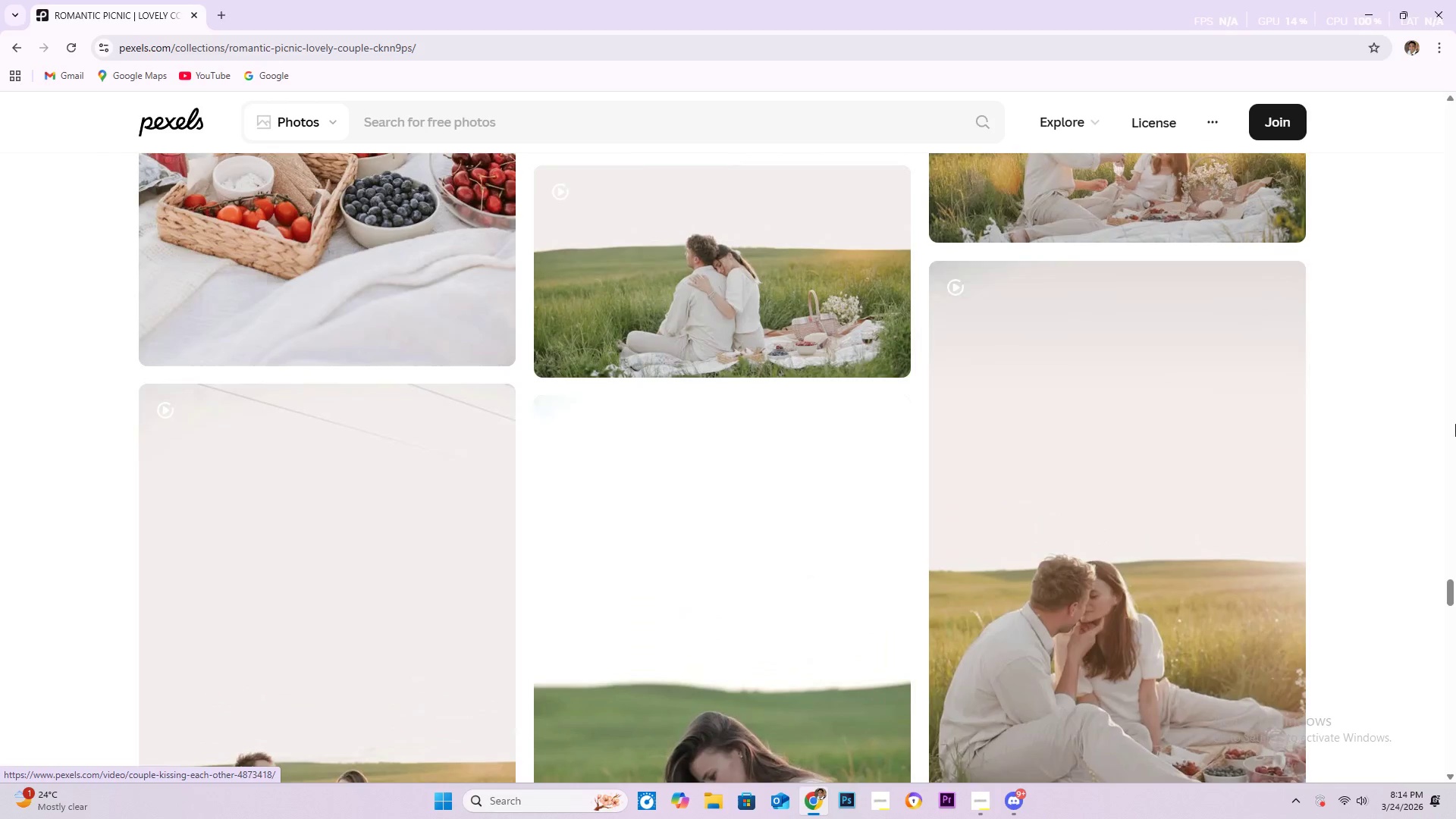 
scroll: coordinate [1411, 412], scroll_direction: down, amount: 18.0
 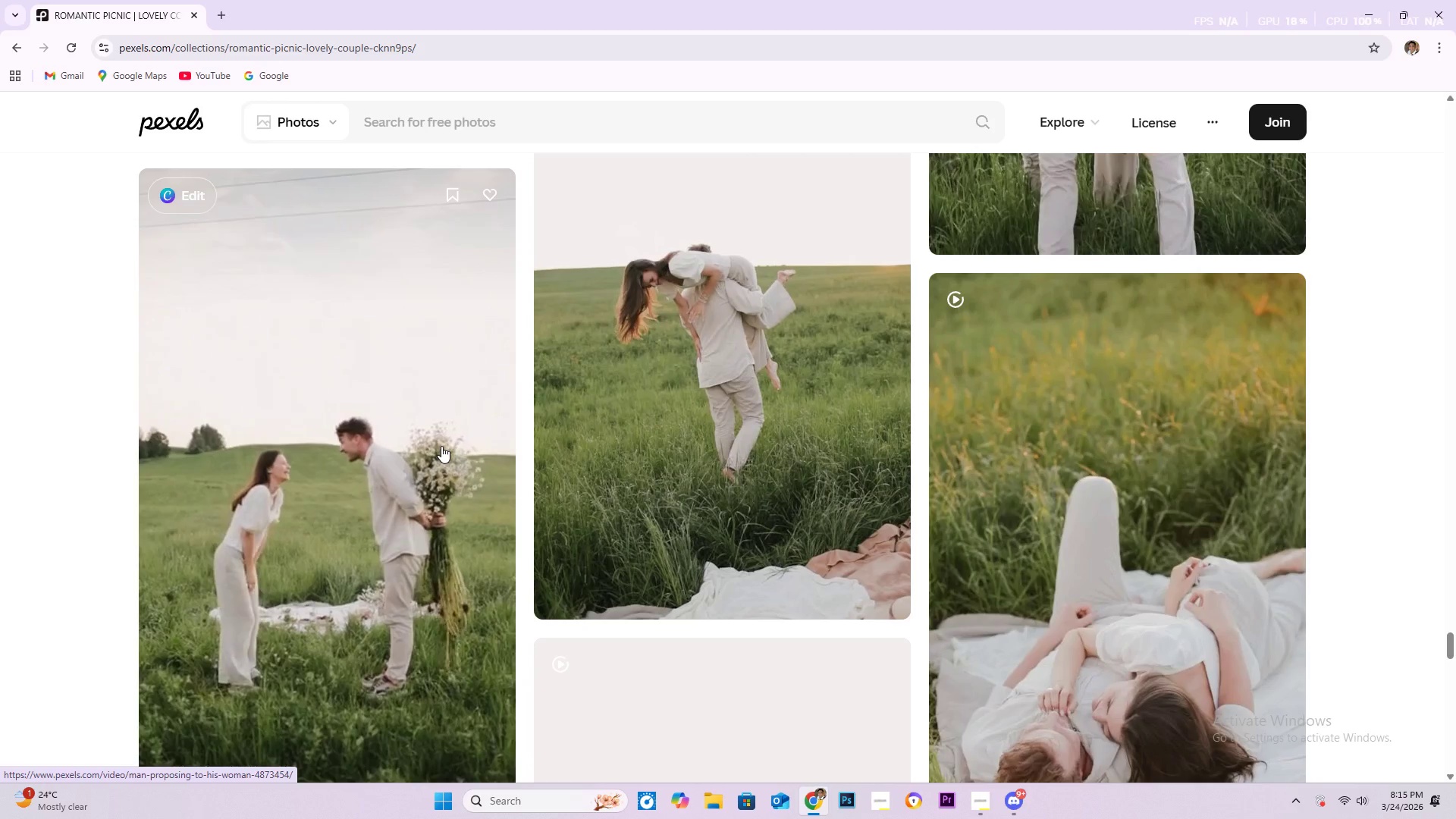 
wait(11.53)
 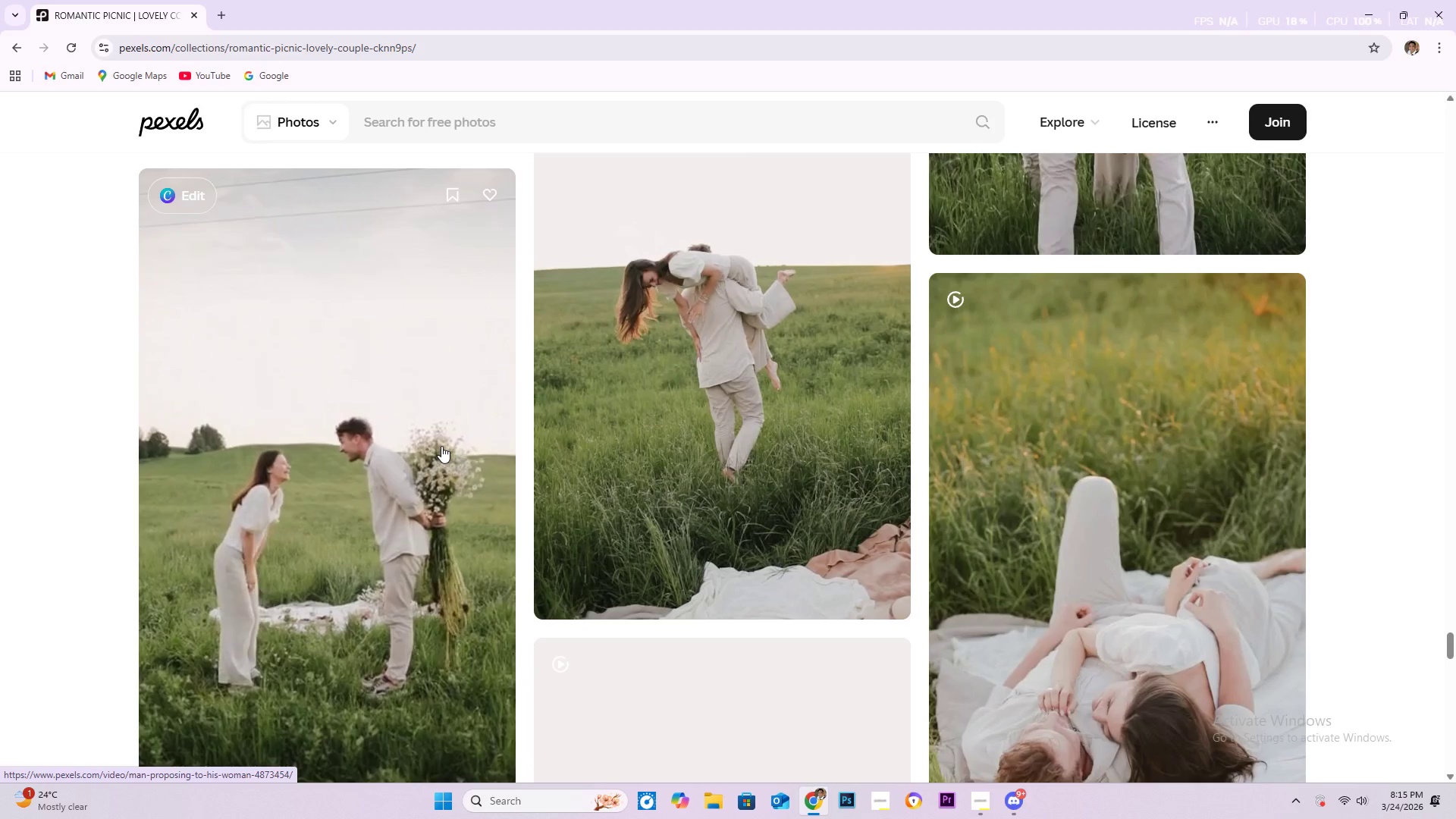 
scroll: coordinate [1132, 507], scroll_direction: up, amount: 9.0
 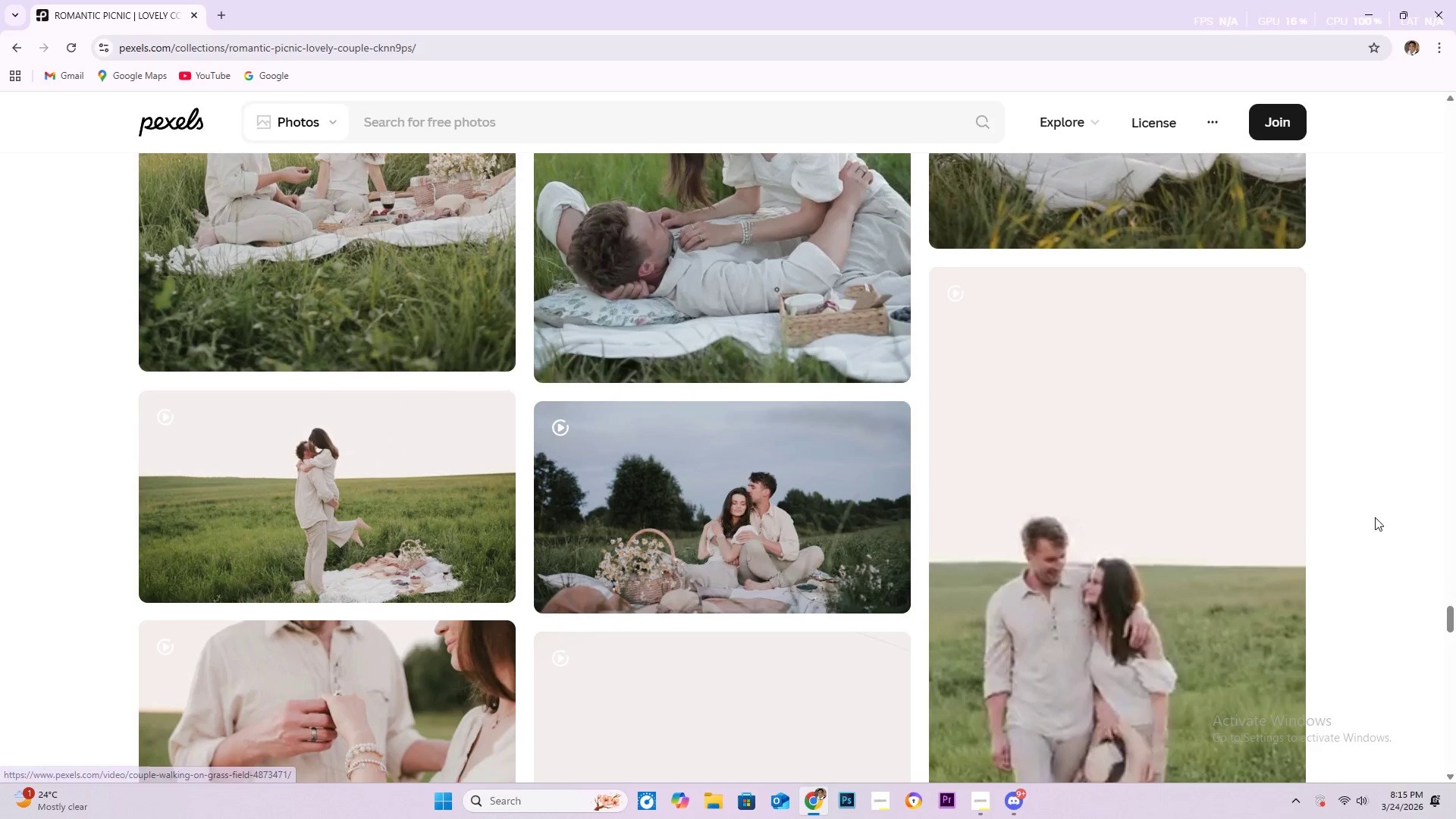 
scroll: coordinate [1167, 474], scroll_direction: down, amount: 20.0
 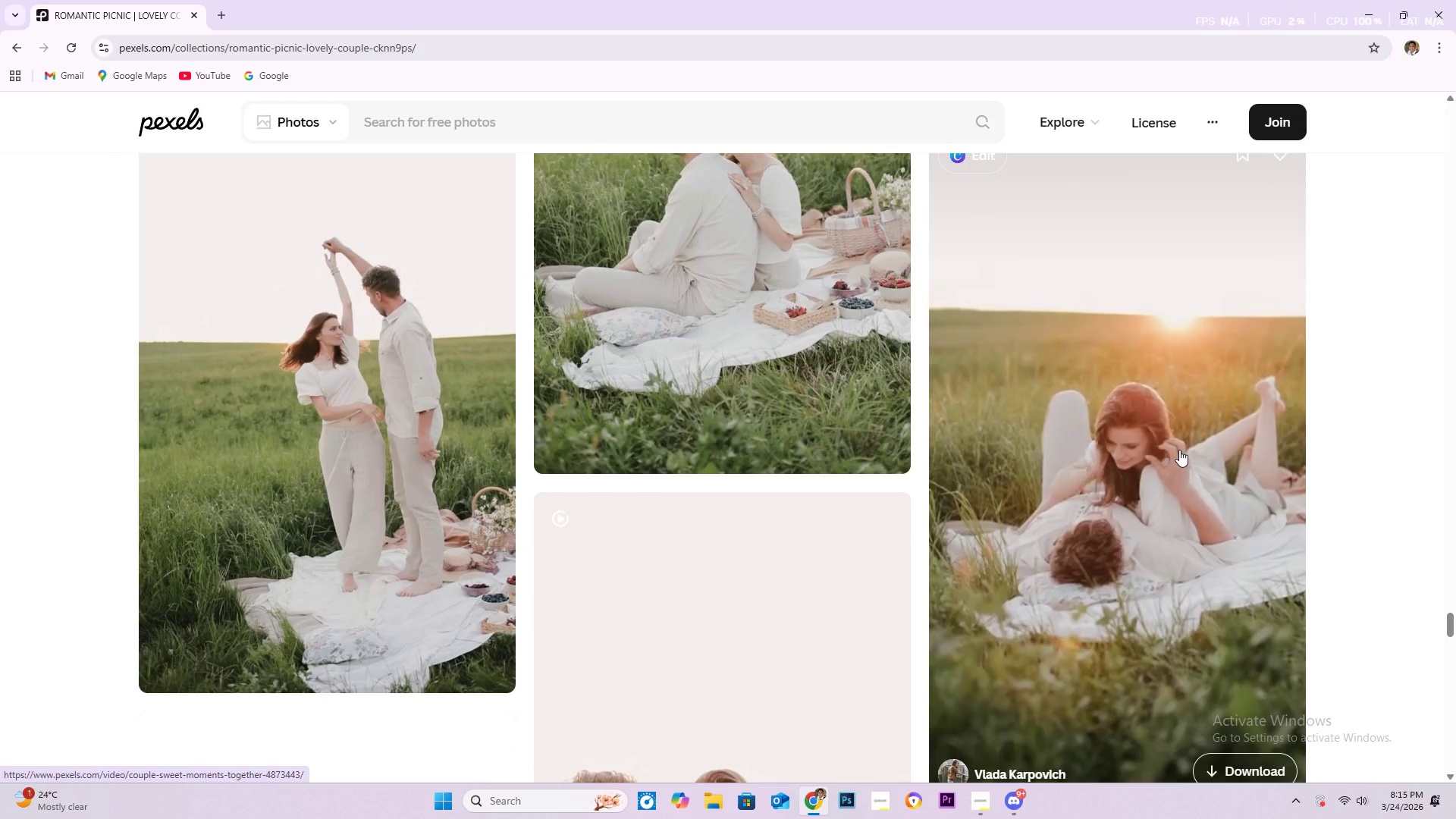 
scroll: coordinate [839, 443], scroll_direction: down, amount: 8.0
 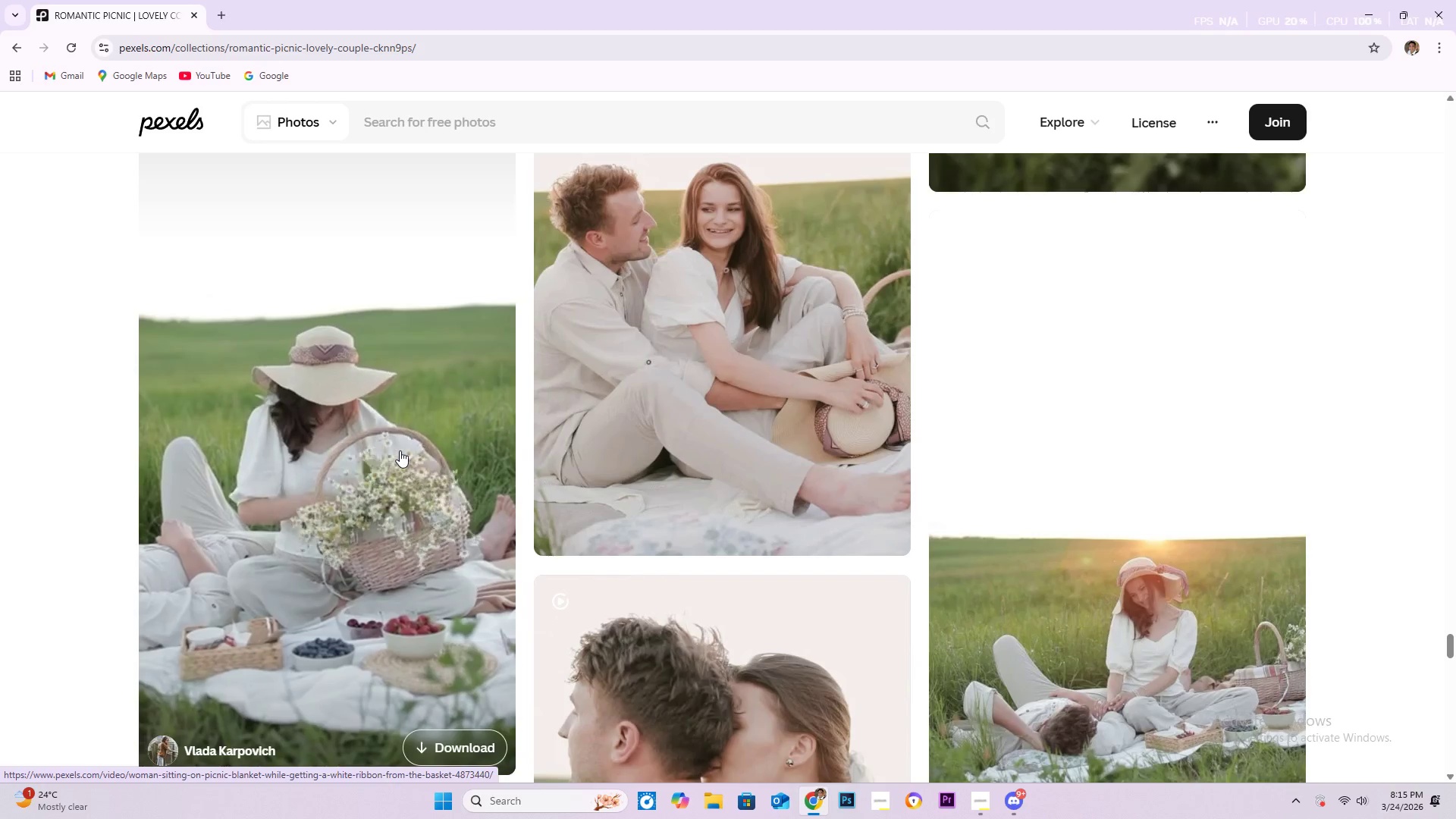 
wait(6.17)
 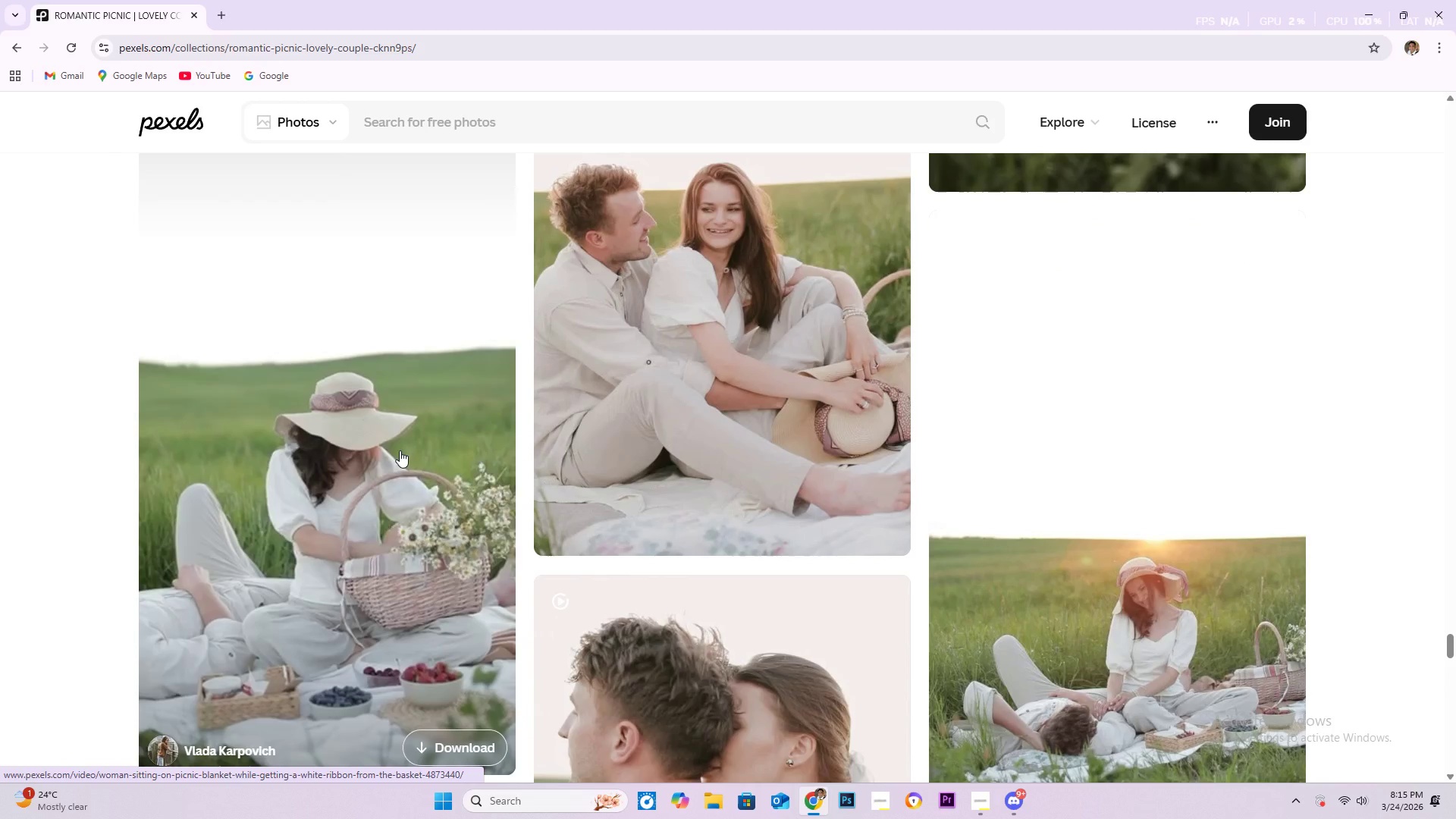 
scroll: coordinate [801, 421], scroll_direction: down, amount: 24.0
 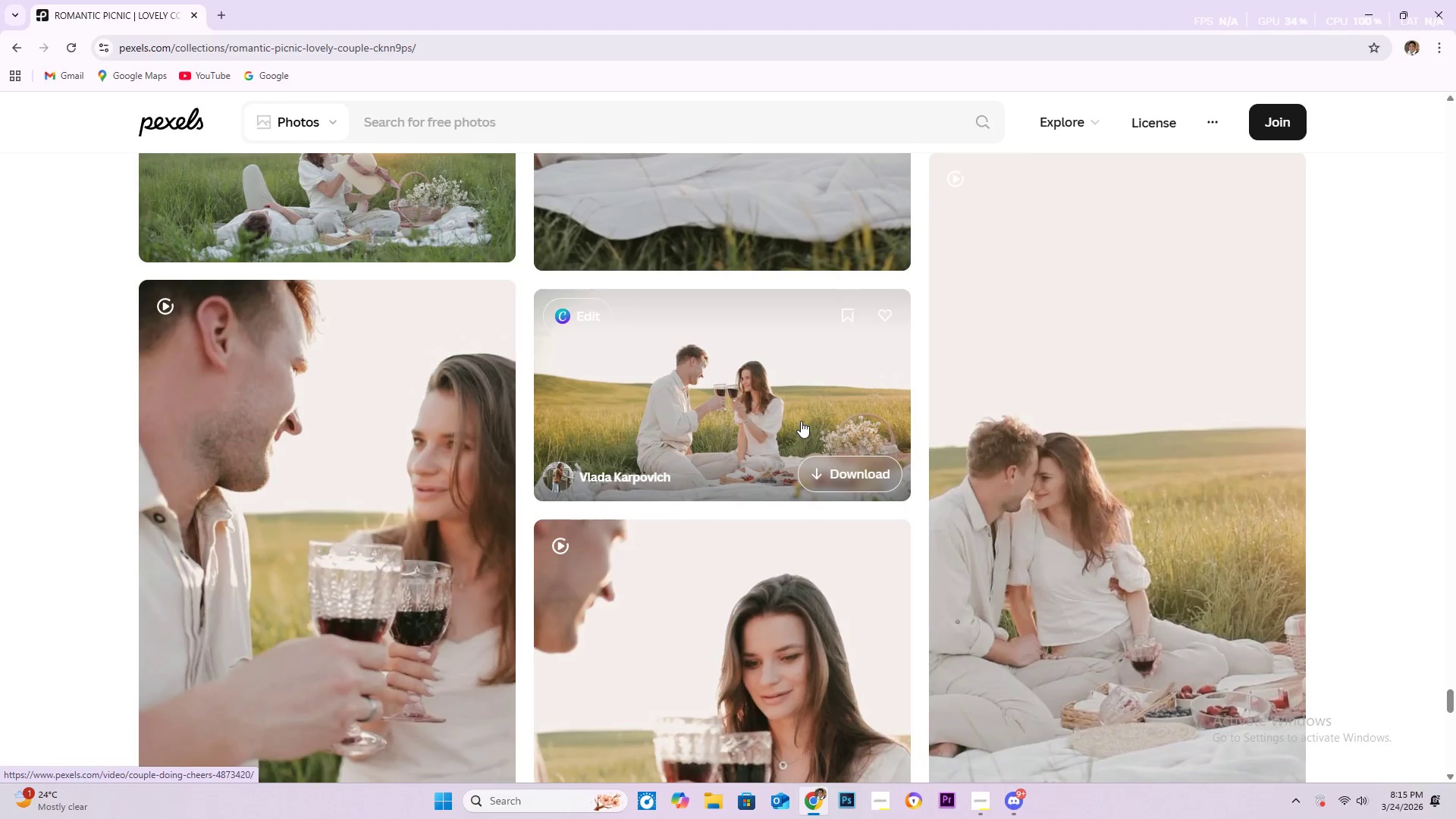 
scroll: coordinate [805, 416], scroll_direction: down, amount: 14.0
 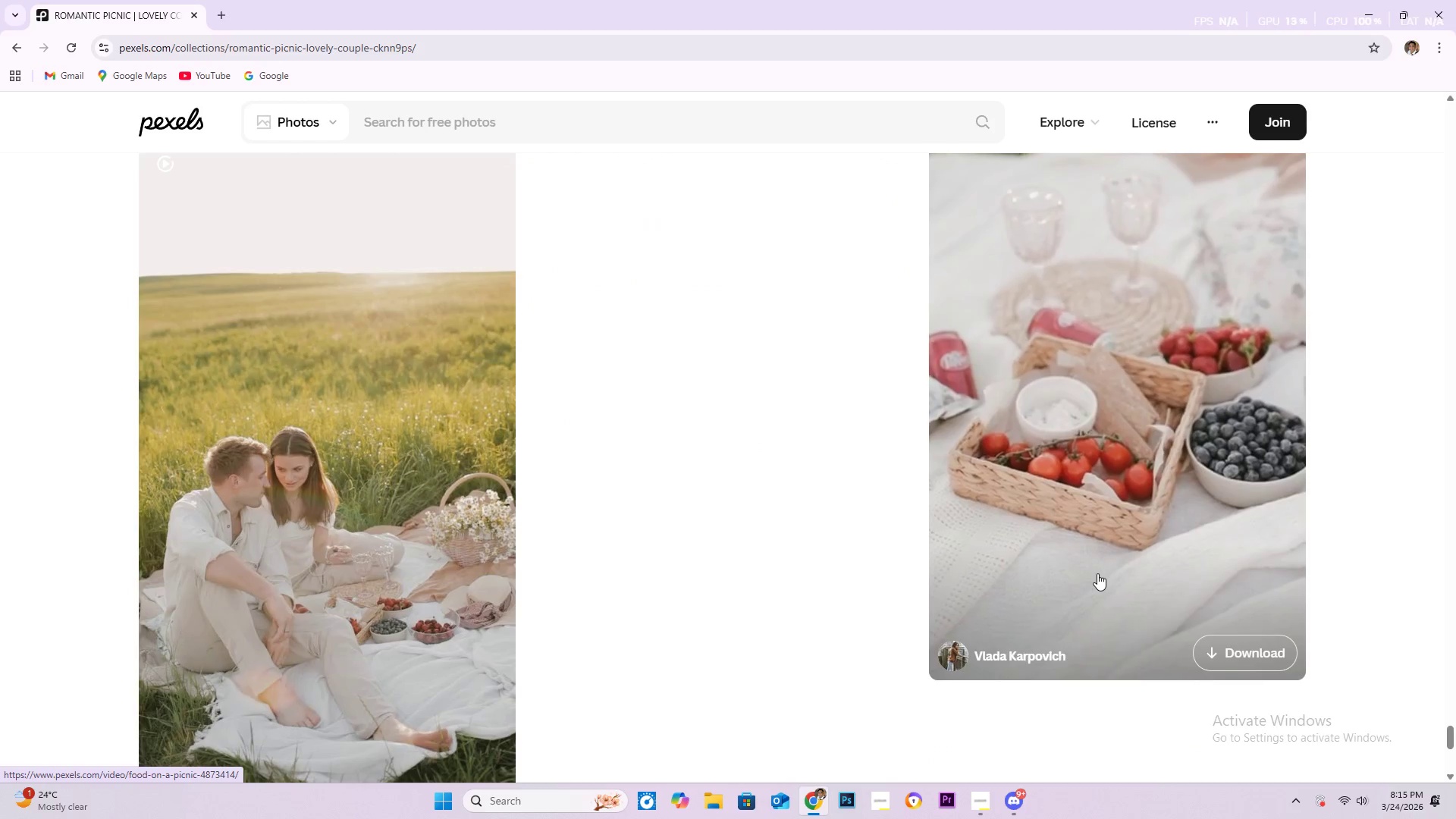 
wait(5.88)
 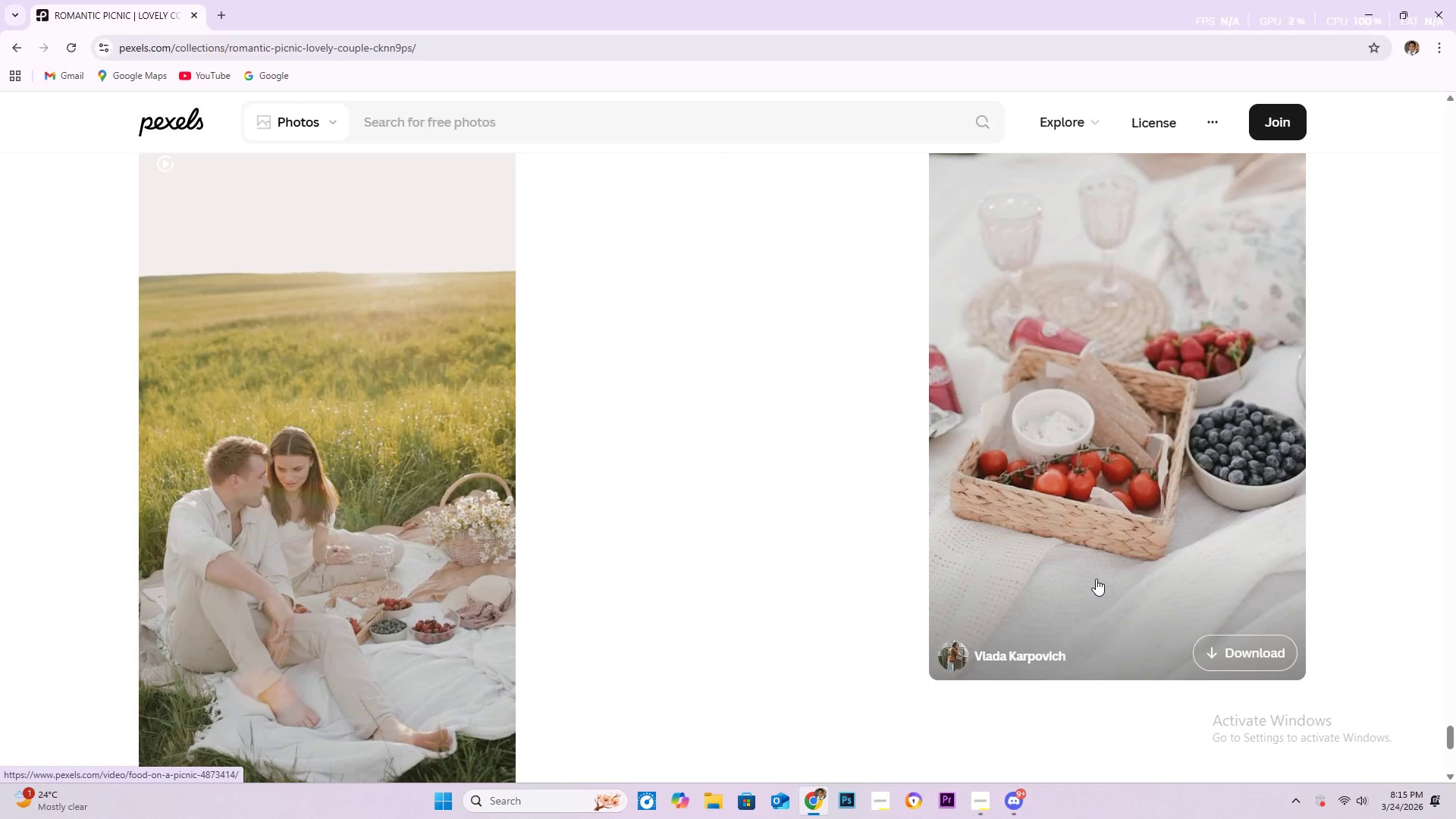 
left_click([979, 798])